 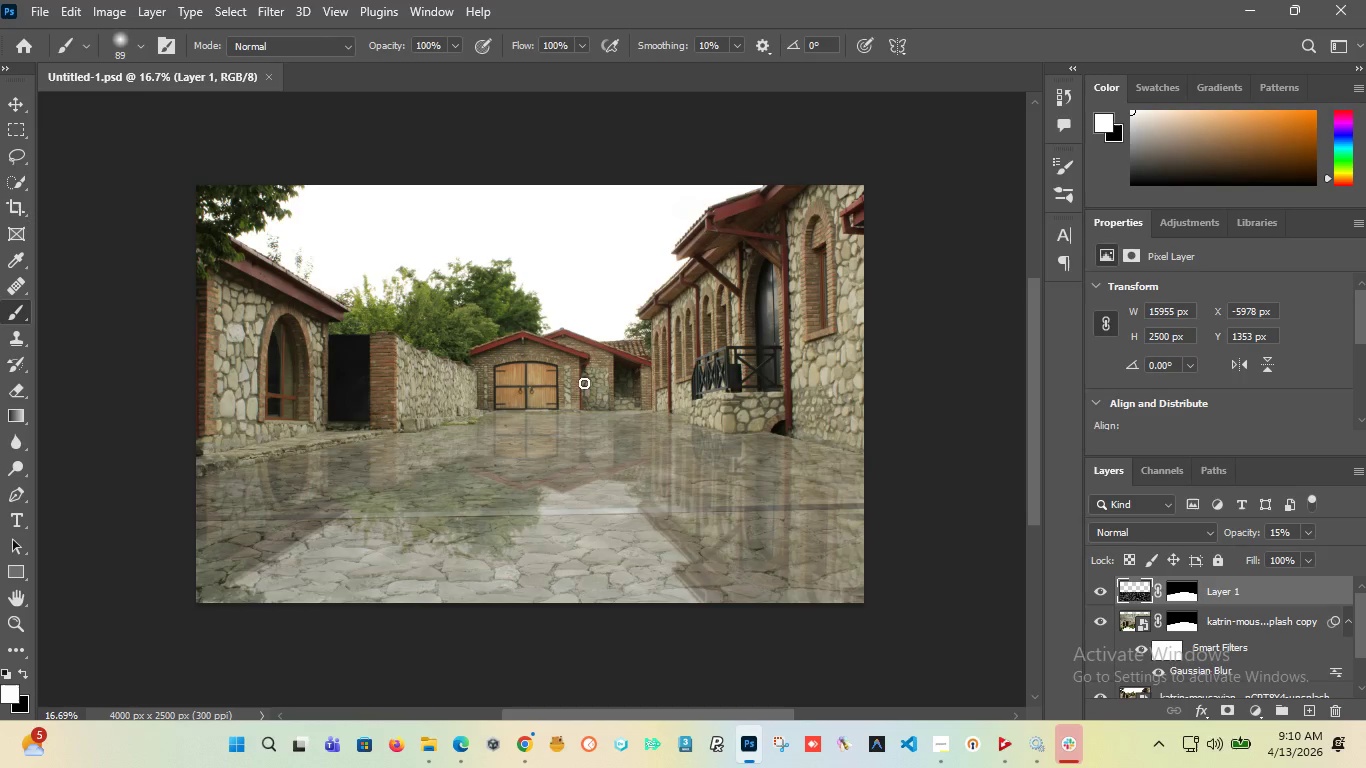 
scroll: coordinate [227, 528], scroll_direction: up, amount: 12.0
 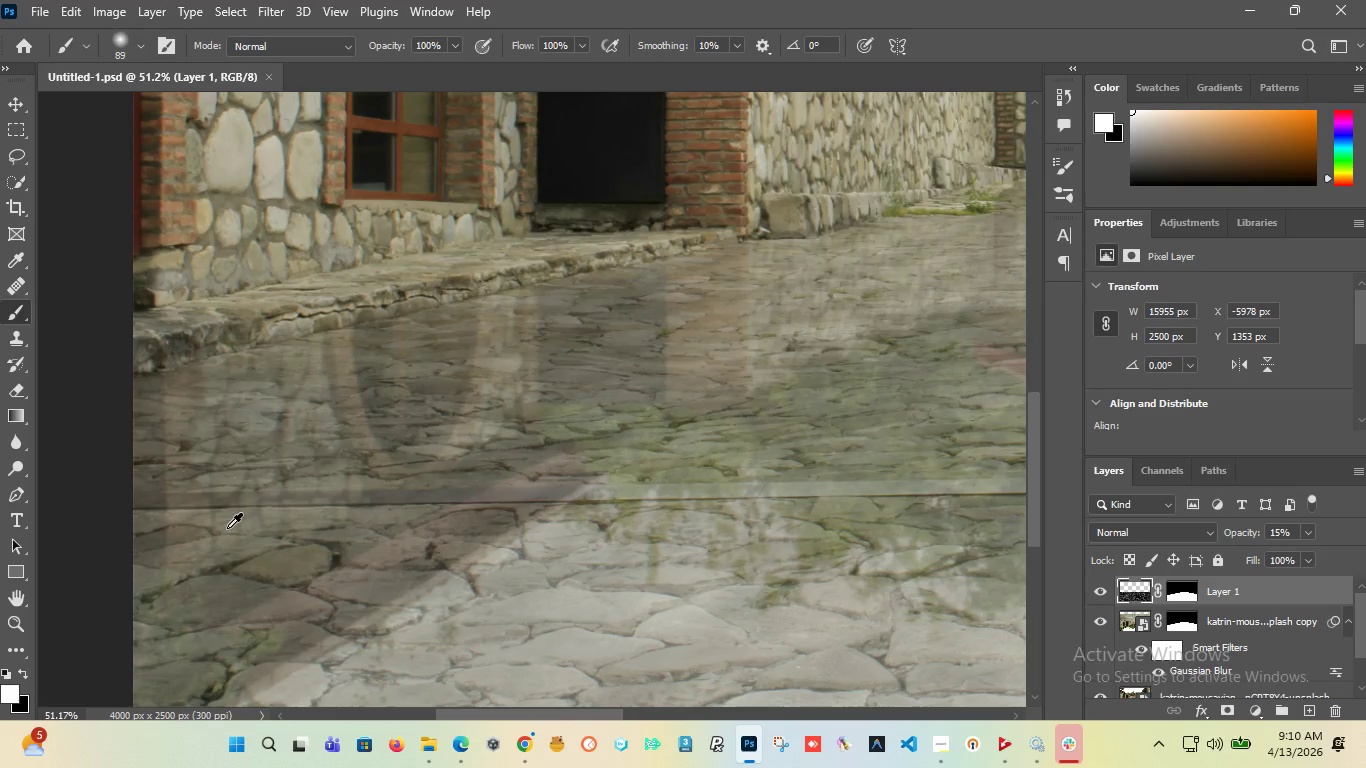 
hold_key(key=AltLeft, duration=1.5)
 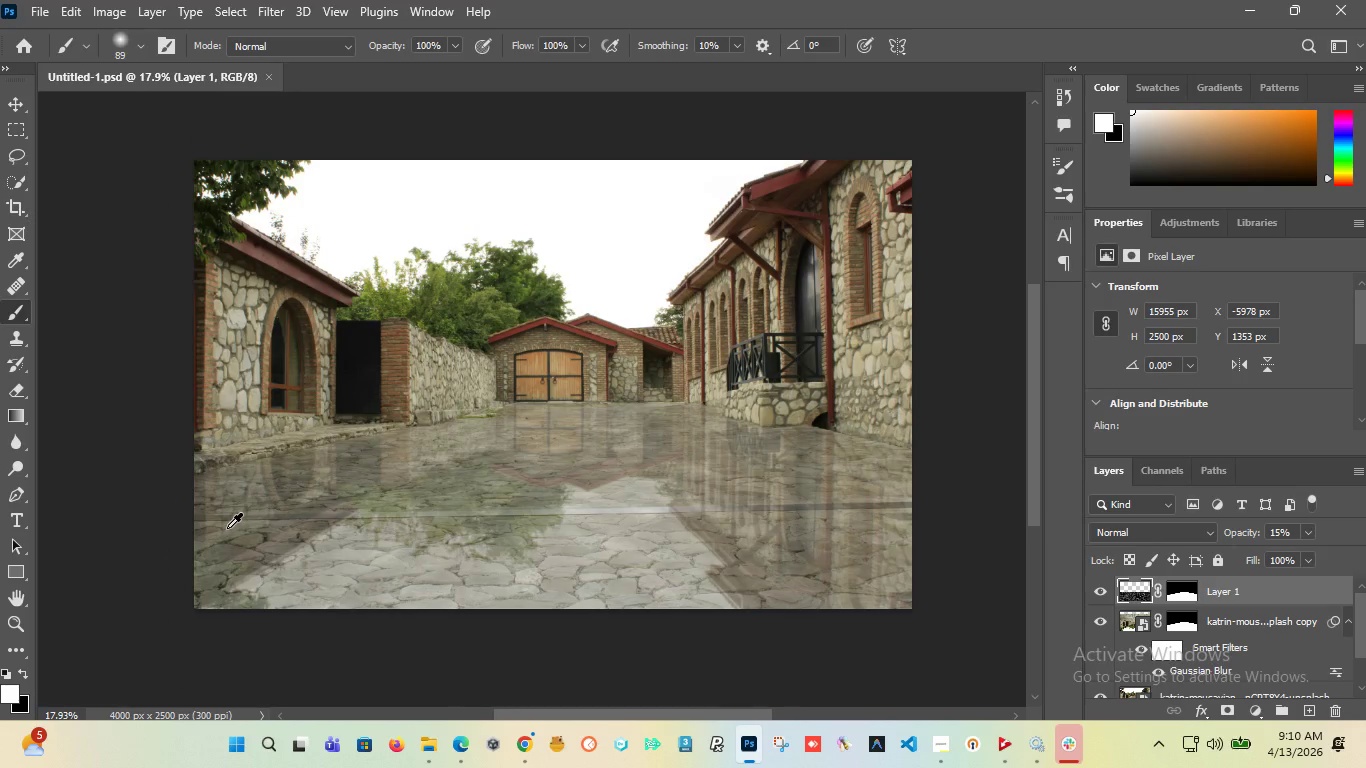 
hold_key(key=AltLeft, duration=1.5)
 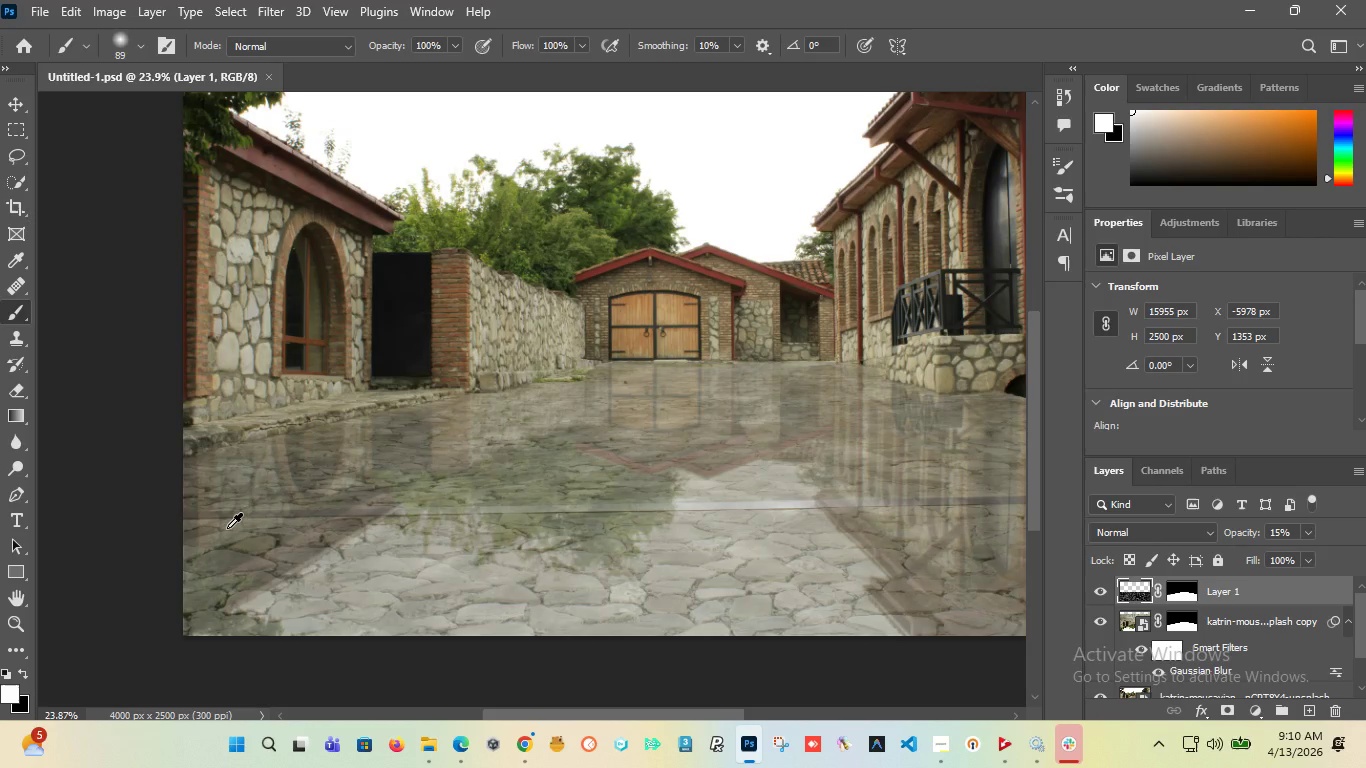 
scroll: coordinate [227, 528], scroll_direction: down, amount: 11.0
 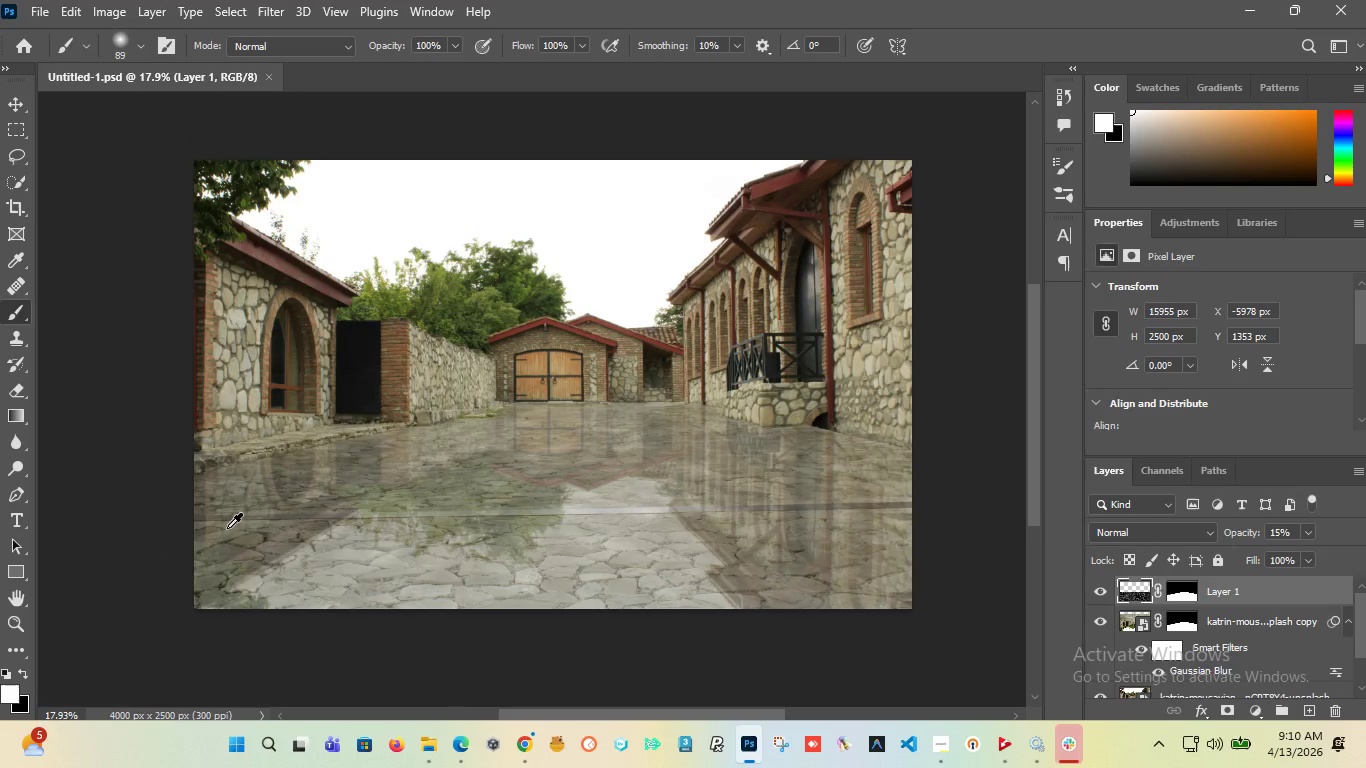 
hold_key(key=AltLeft, duration=1.5)
 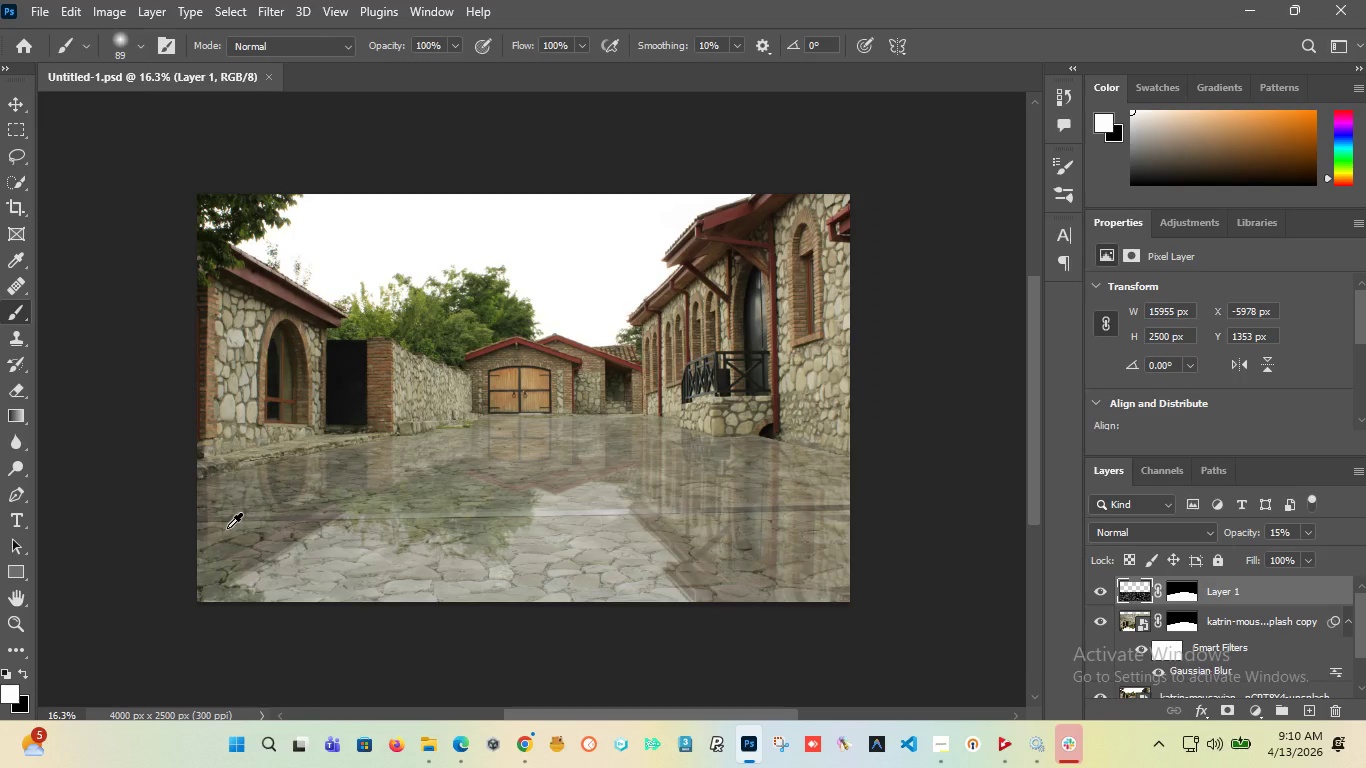 
scroll: coordinate [227, 528], scroll_direction: up, amount: 3.0
 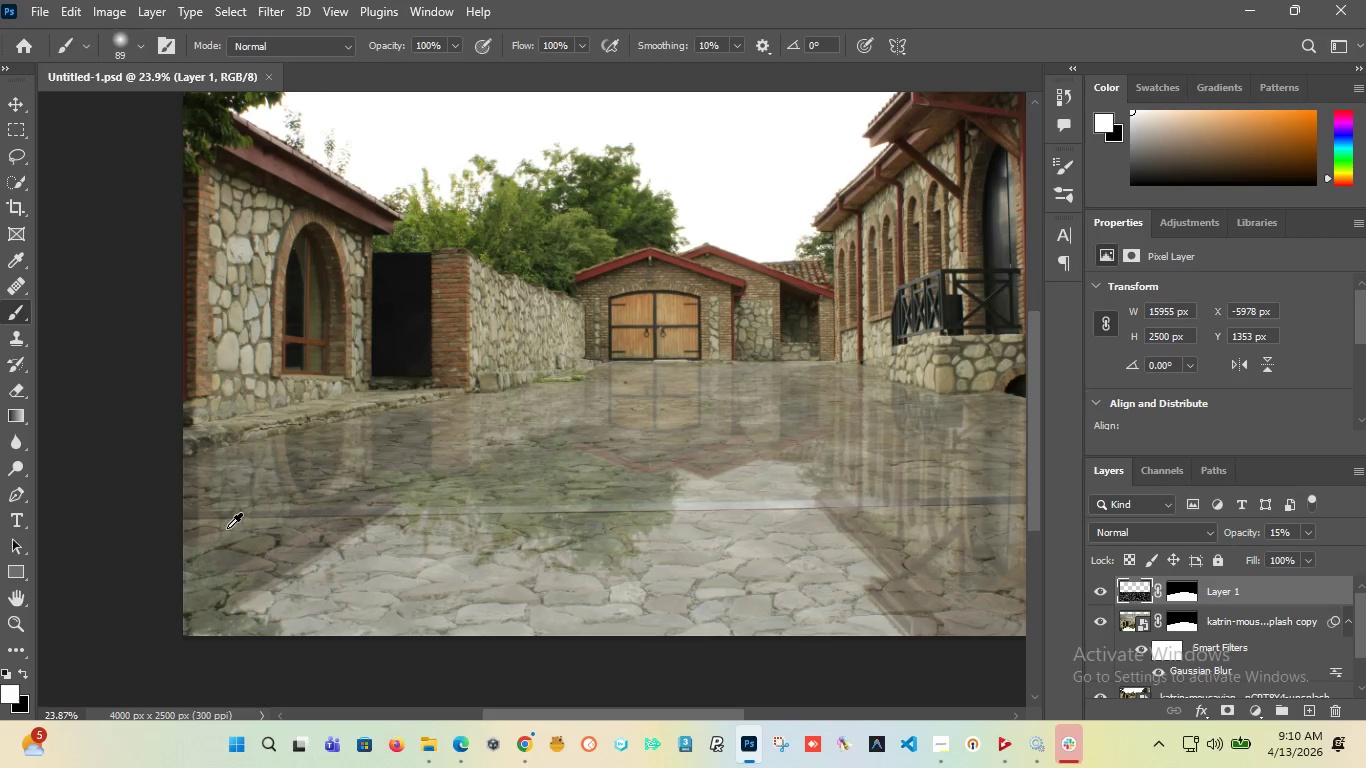 
hold_key(key=AltLeft, duration=1.5)
 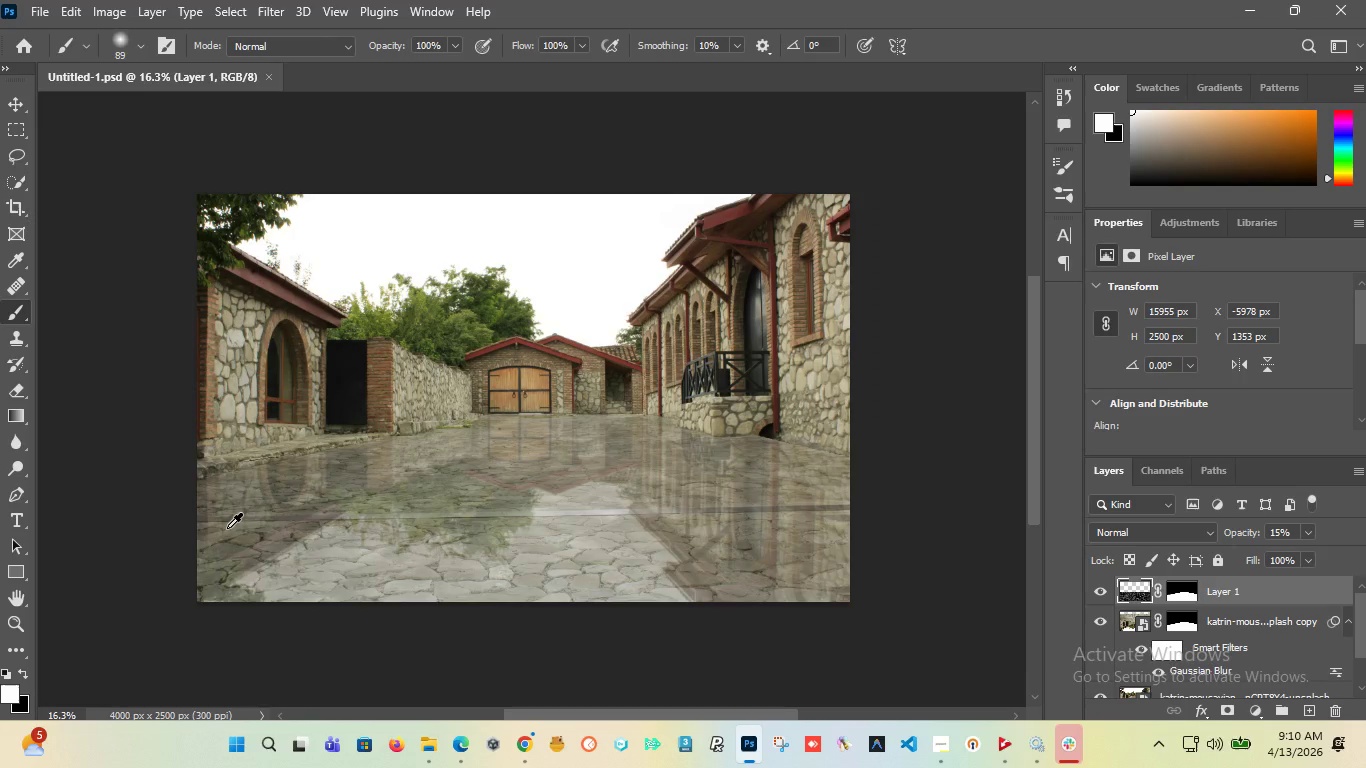 
scroll: coordinate [227, 528], scroll_direction: down, amount: 4.0
 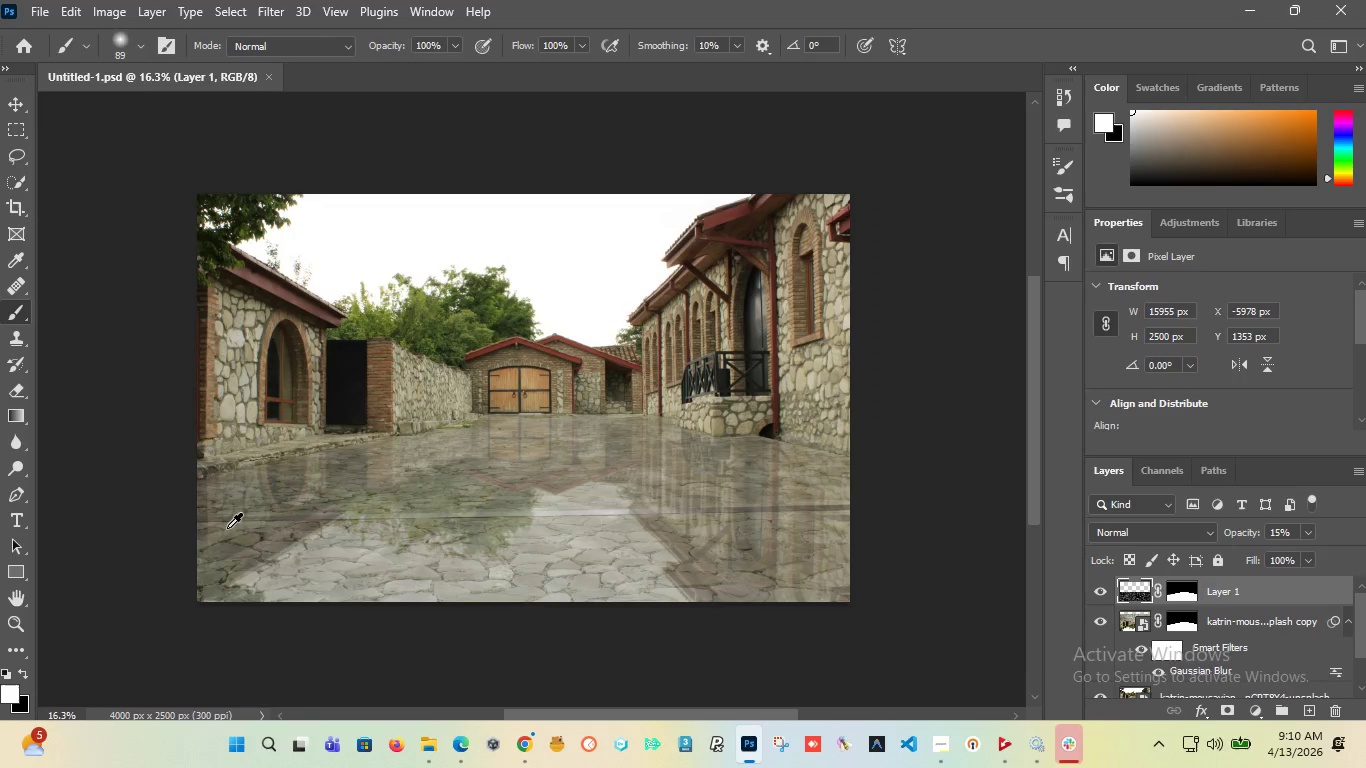 
hold_key(key=AltLeft, duration=1.03)
 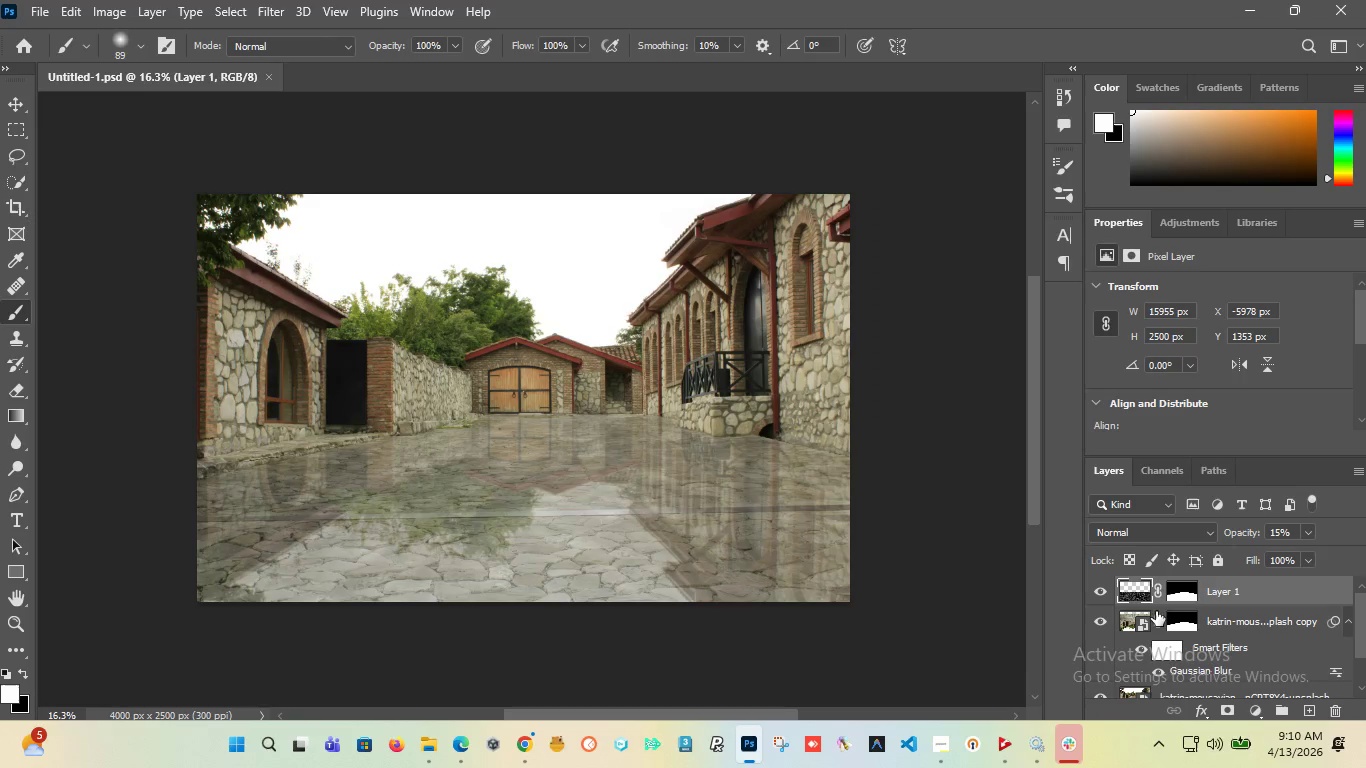 
left_click([1180, 617])
 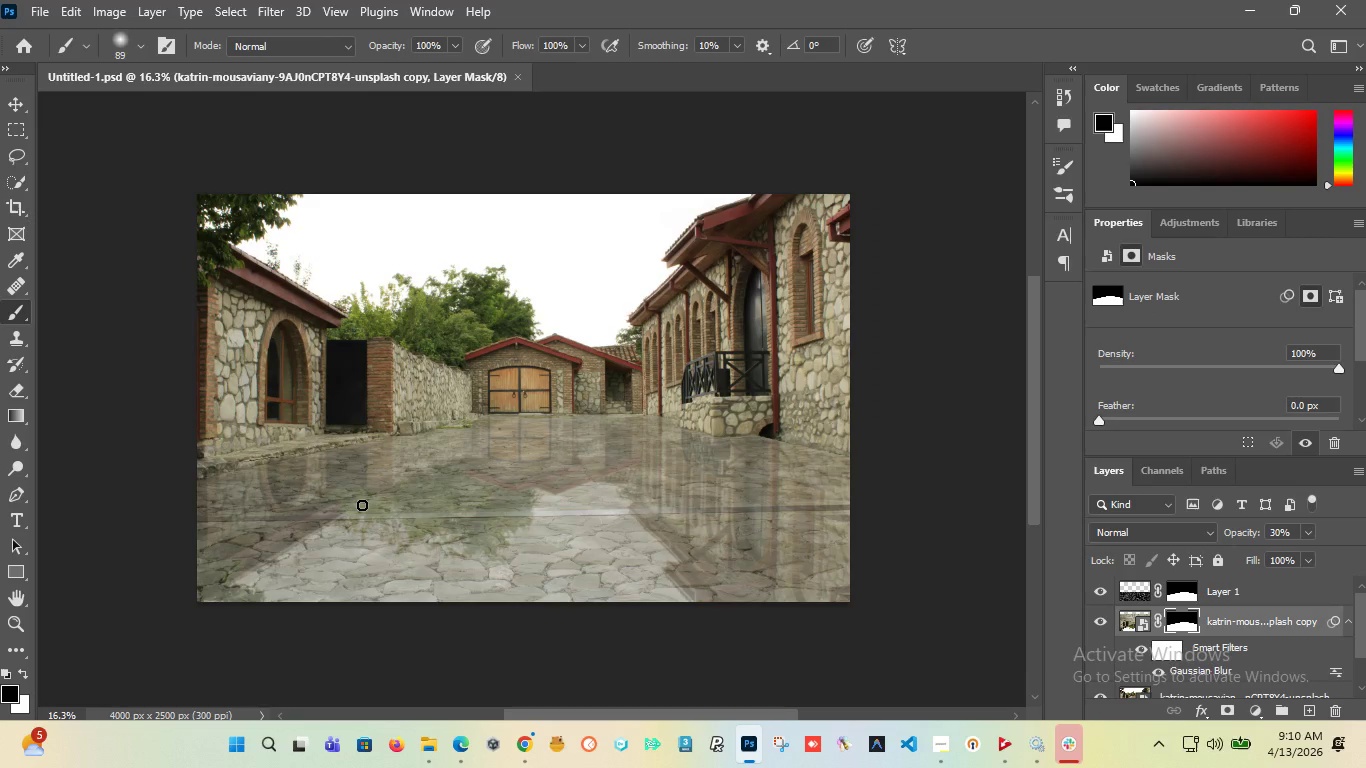 
hold_key(key=AltLeft, duration=1.31)
 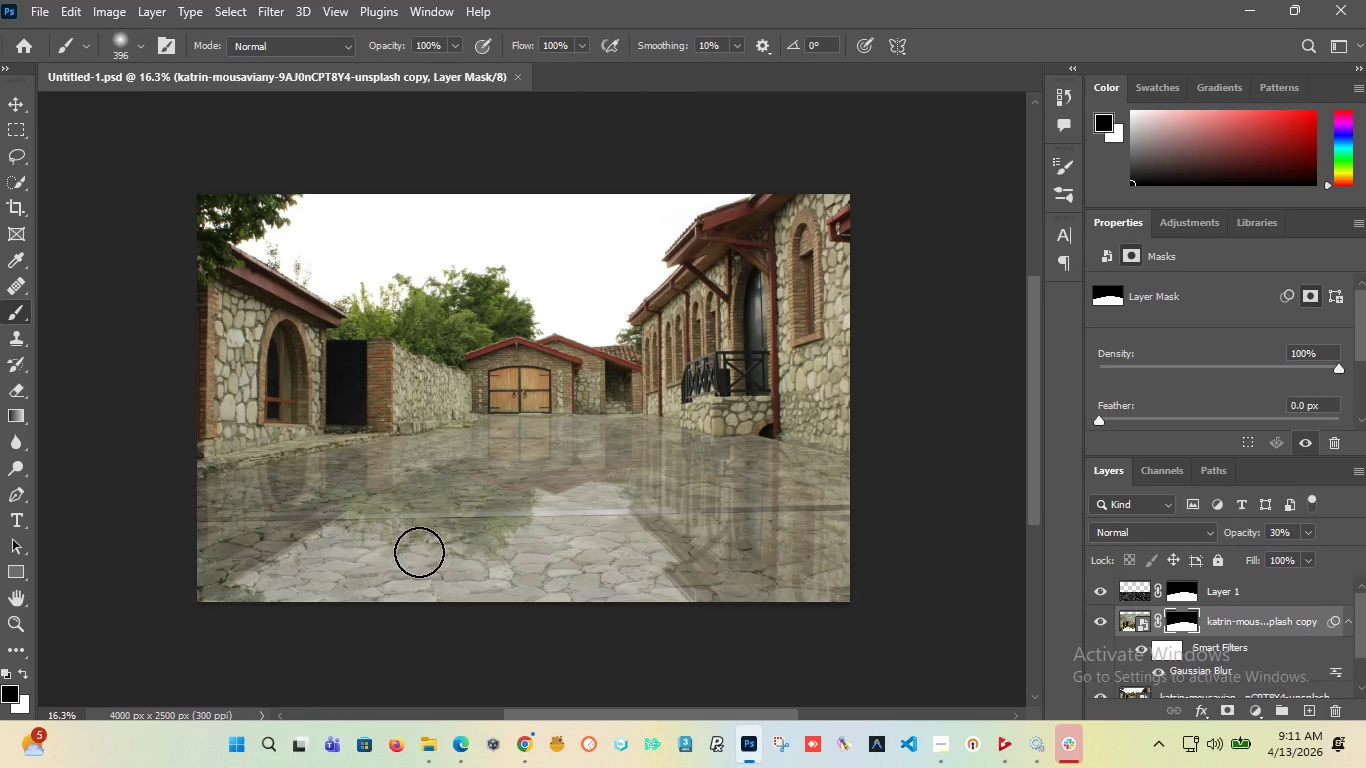 
wait(30.45)
 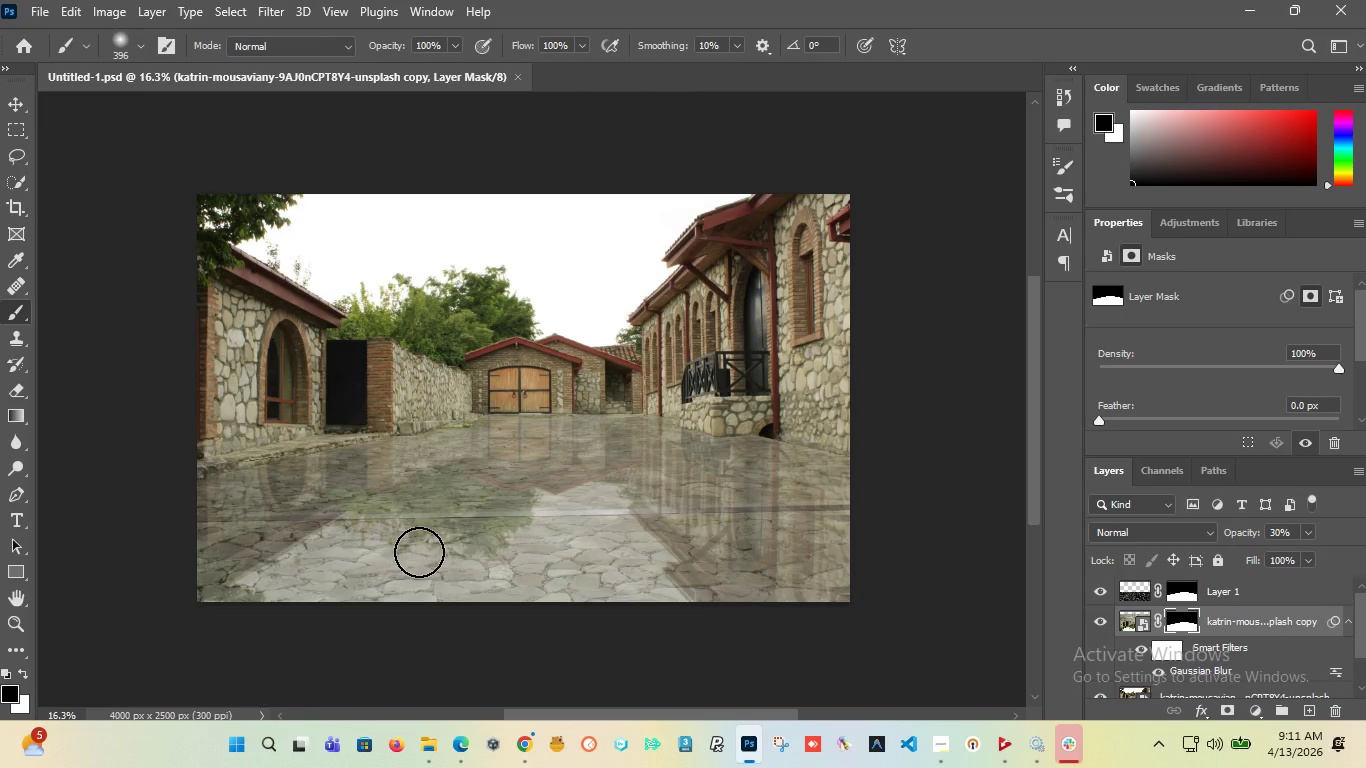 
hold_key(key=AltLeft, duration=1.53)
 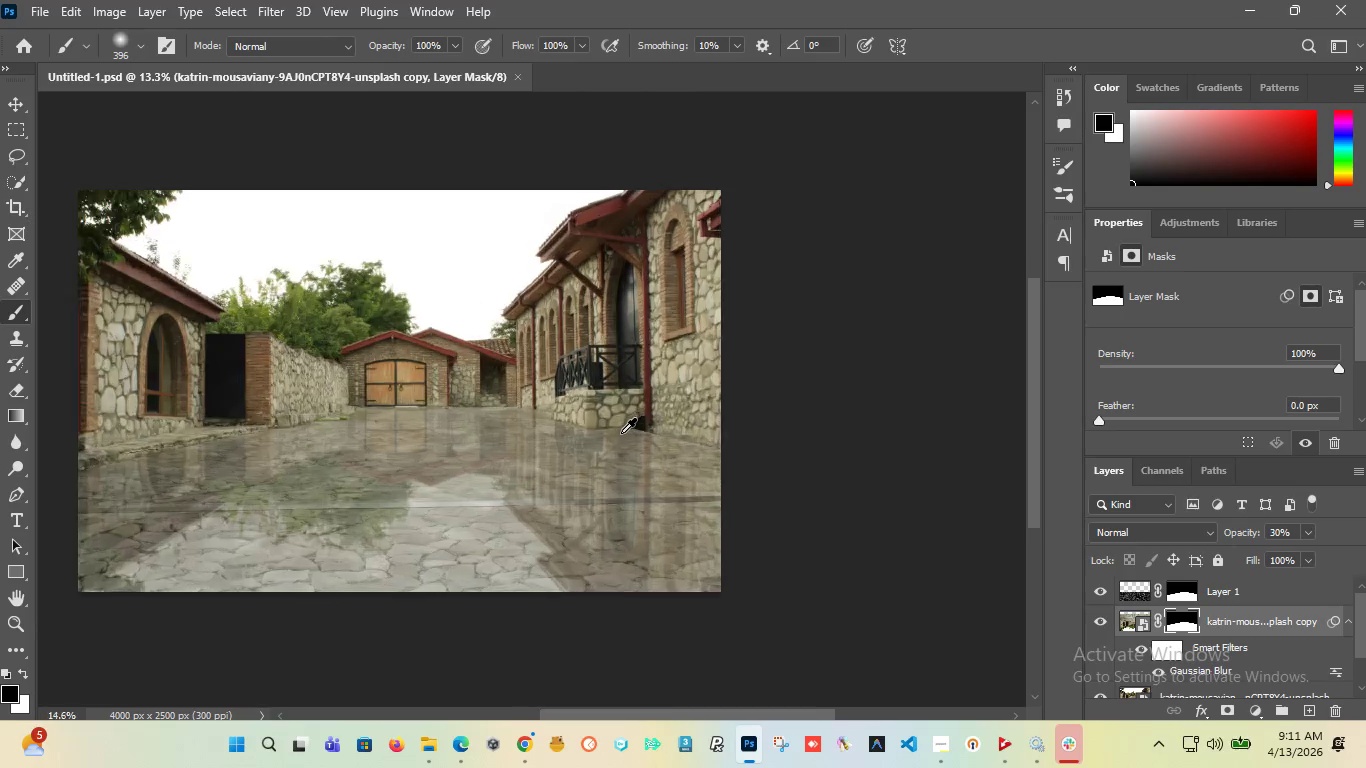 
hold_key(key=AltLeft, duration=1.53)
 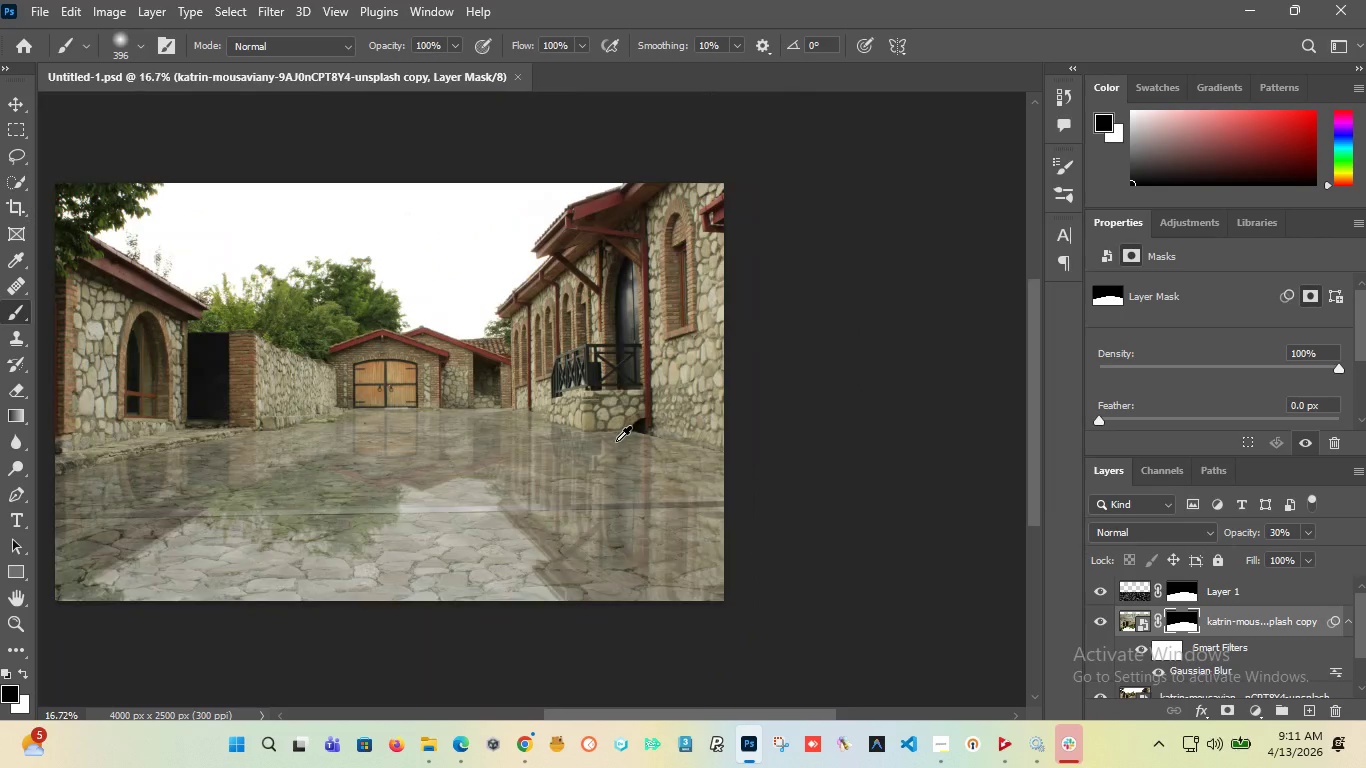 
scroll: coordinate [276, 477], scroll_direction: down, amount: 2.0
 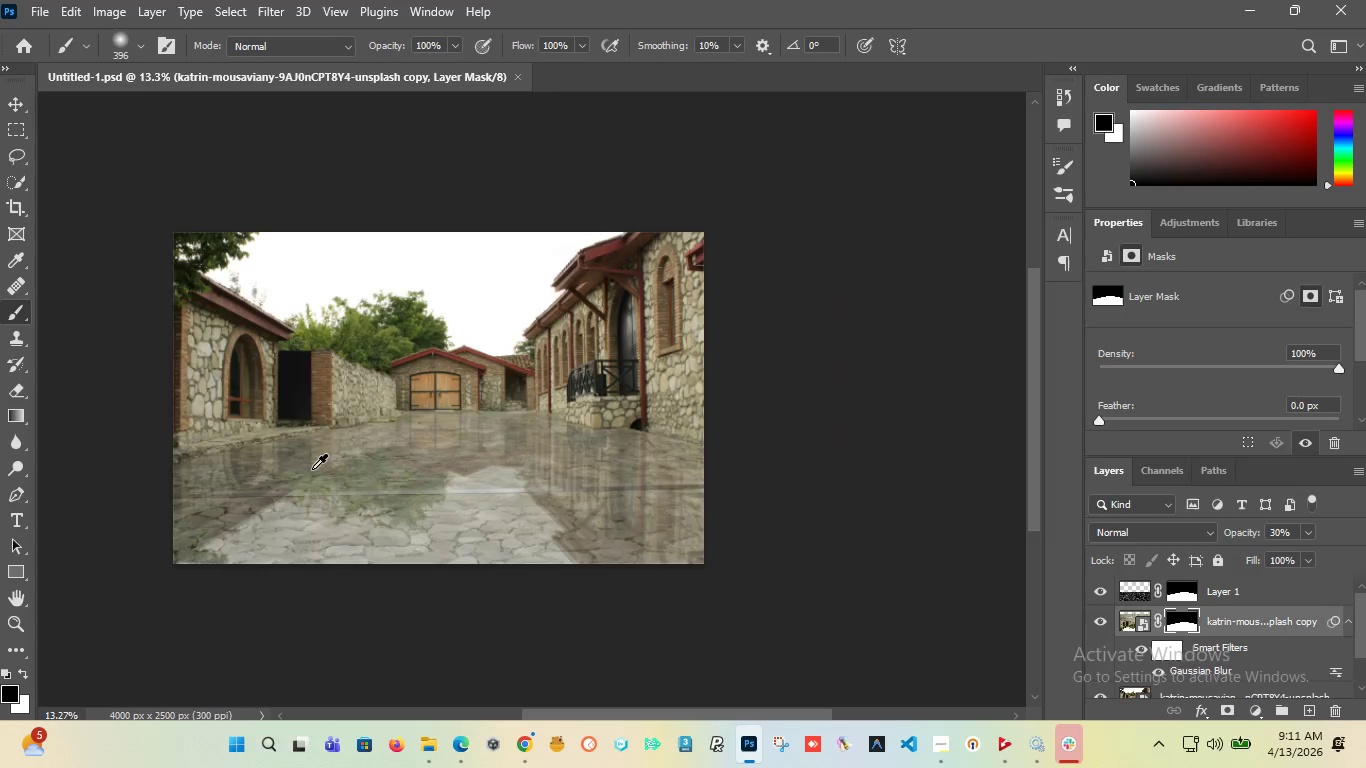 
hold_key(key=AltLeft, duration=0.92)
scroll: coordinate [617, 439], scroll_direction: up, amount: 3.0
 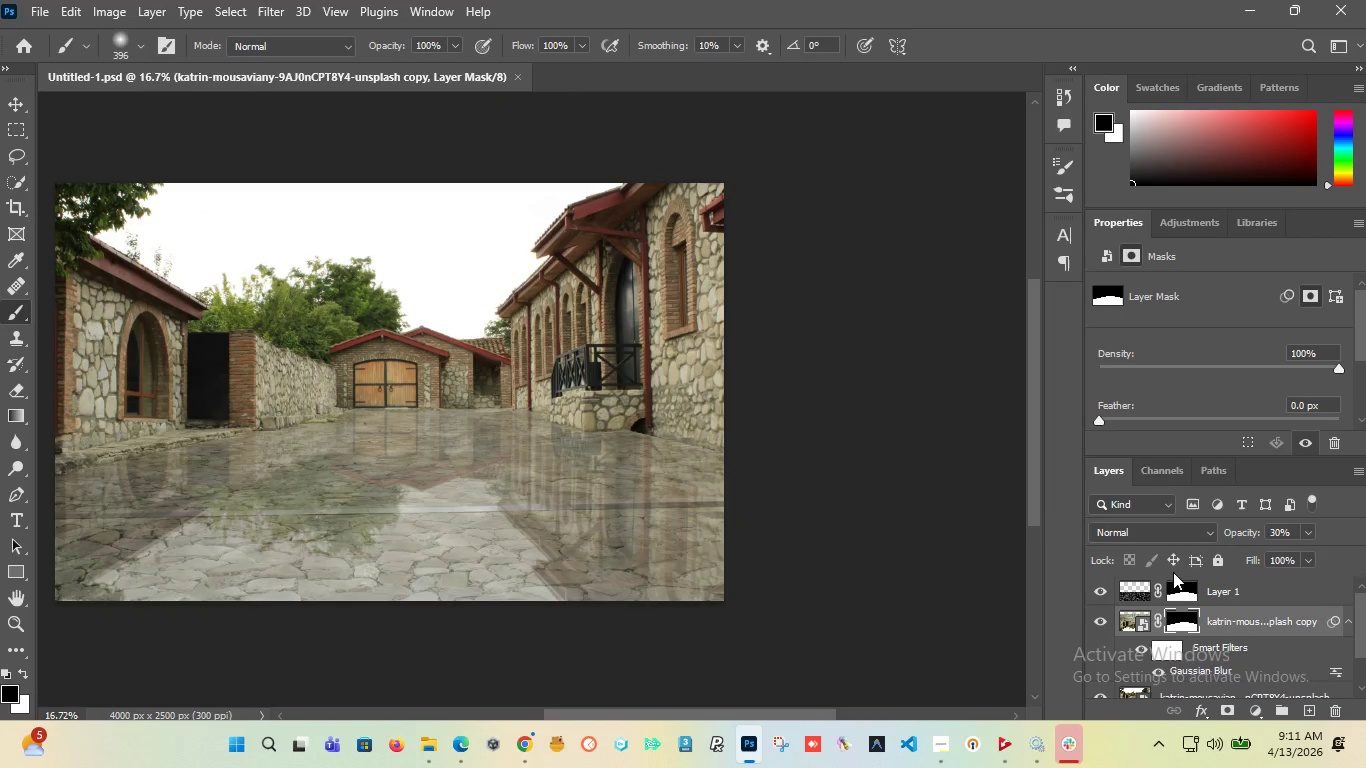 
left_click([1100, 621])
 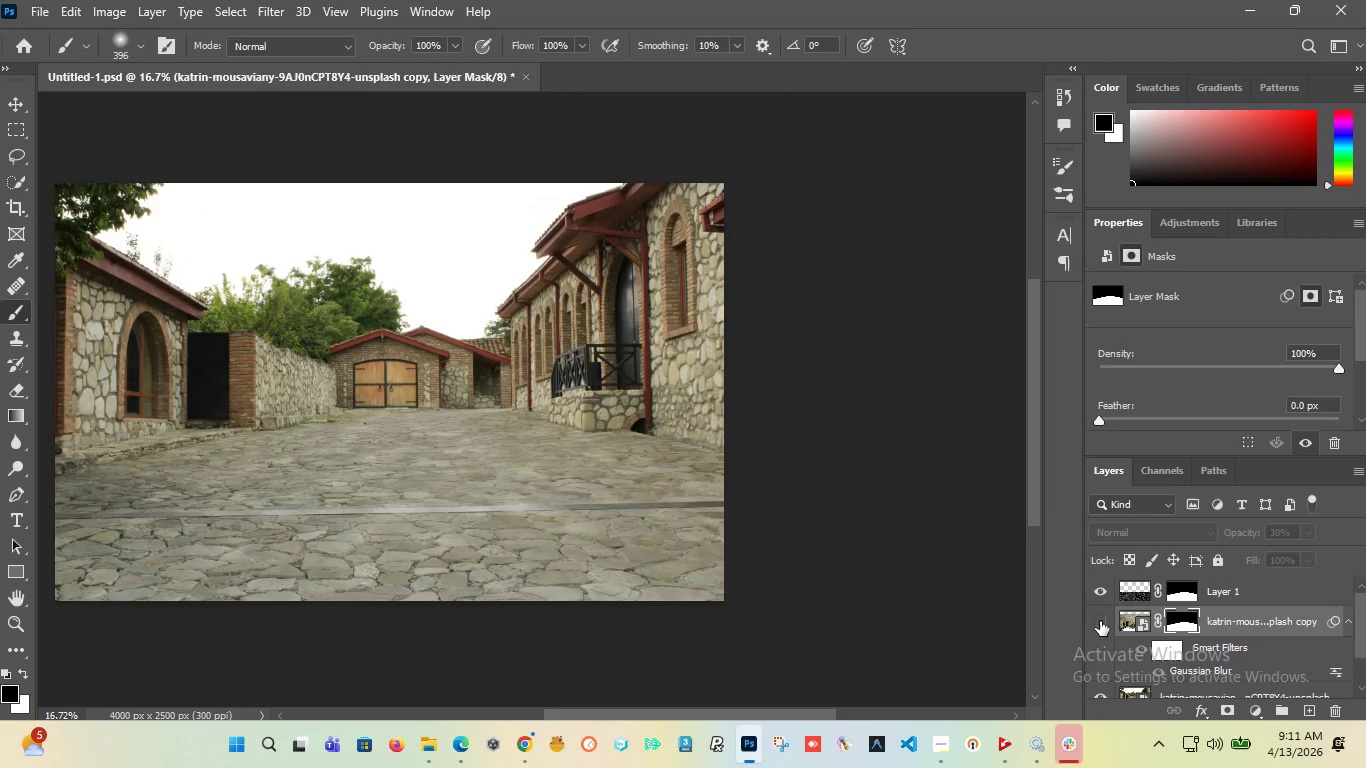 
left_click([1100, 621])
 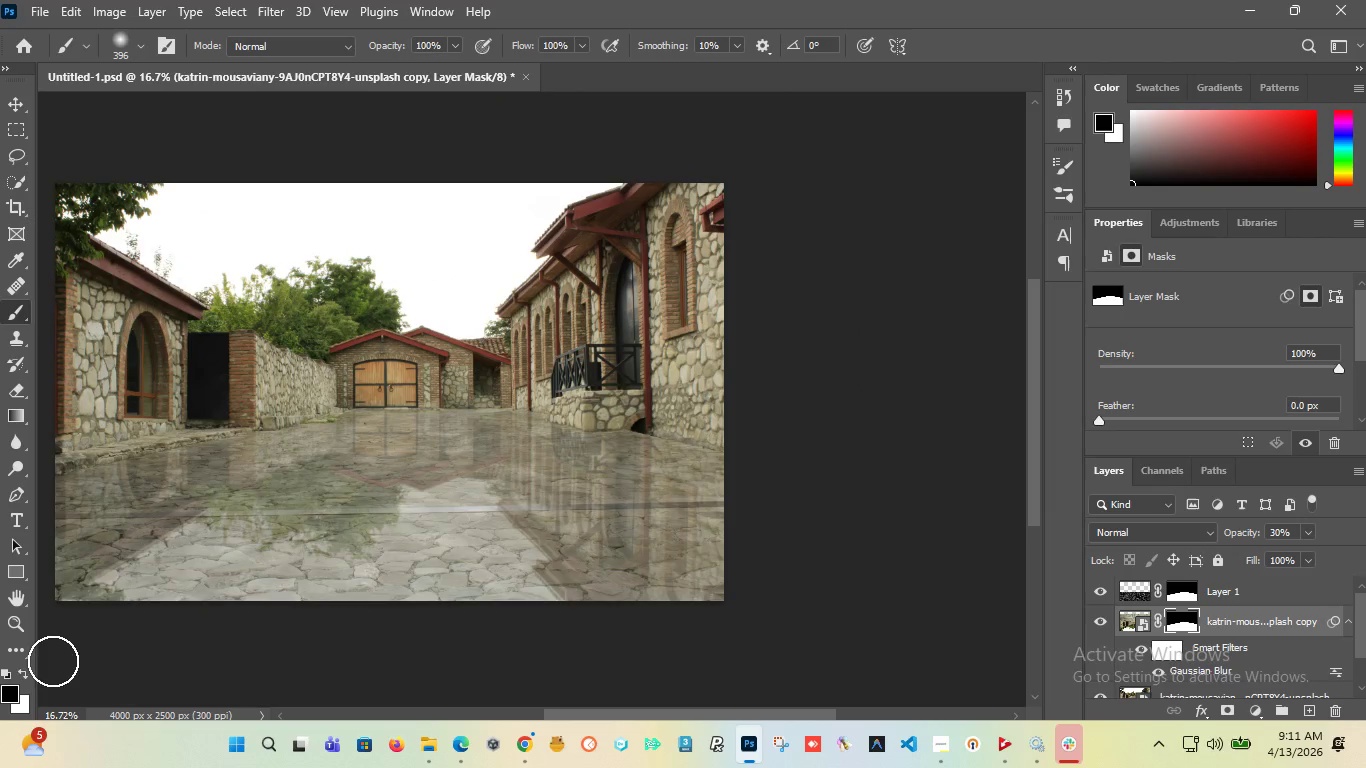 
left_click_drag(start_coordinate=[516, 541], to_coordinate=[618, 600])
 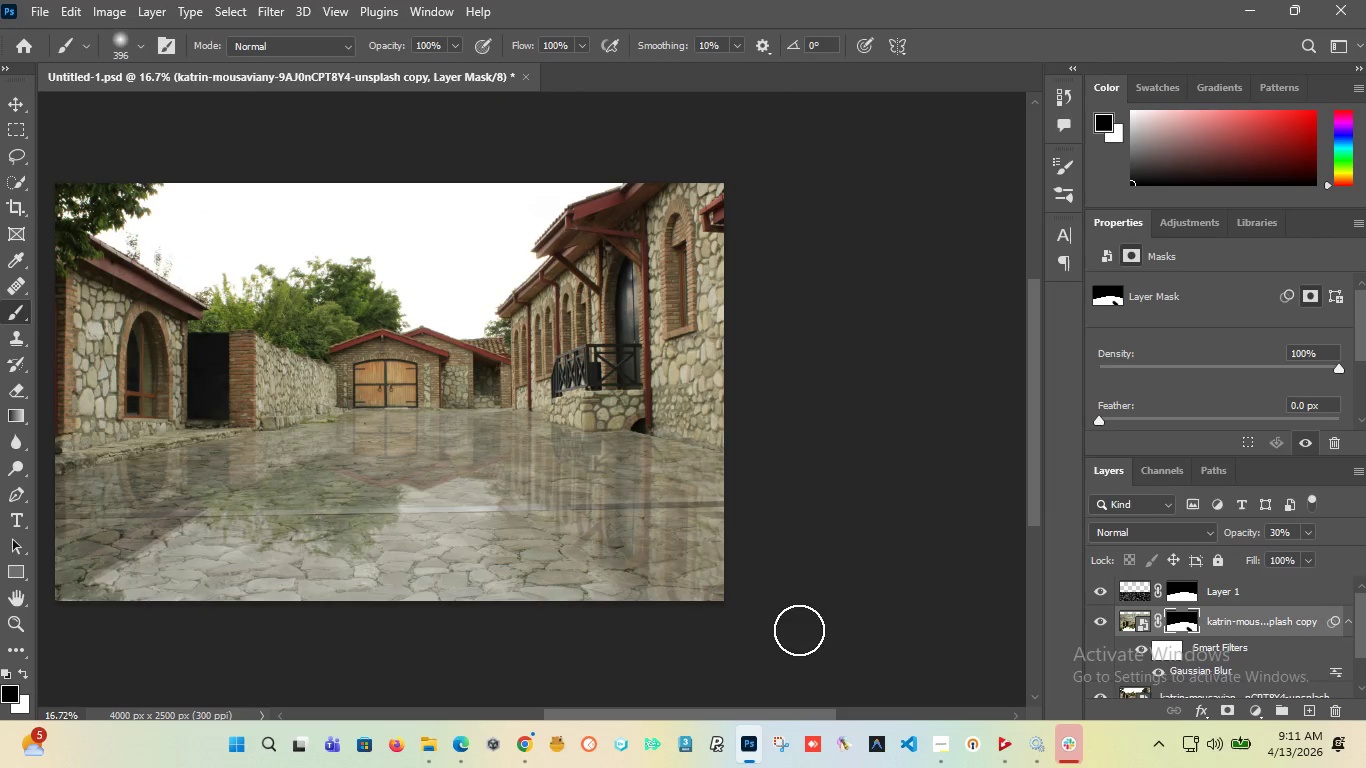 
key(Control+Z)
 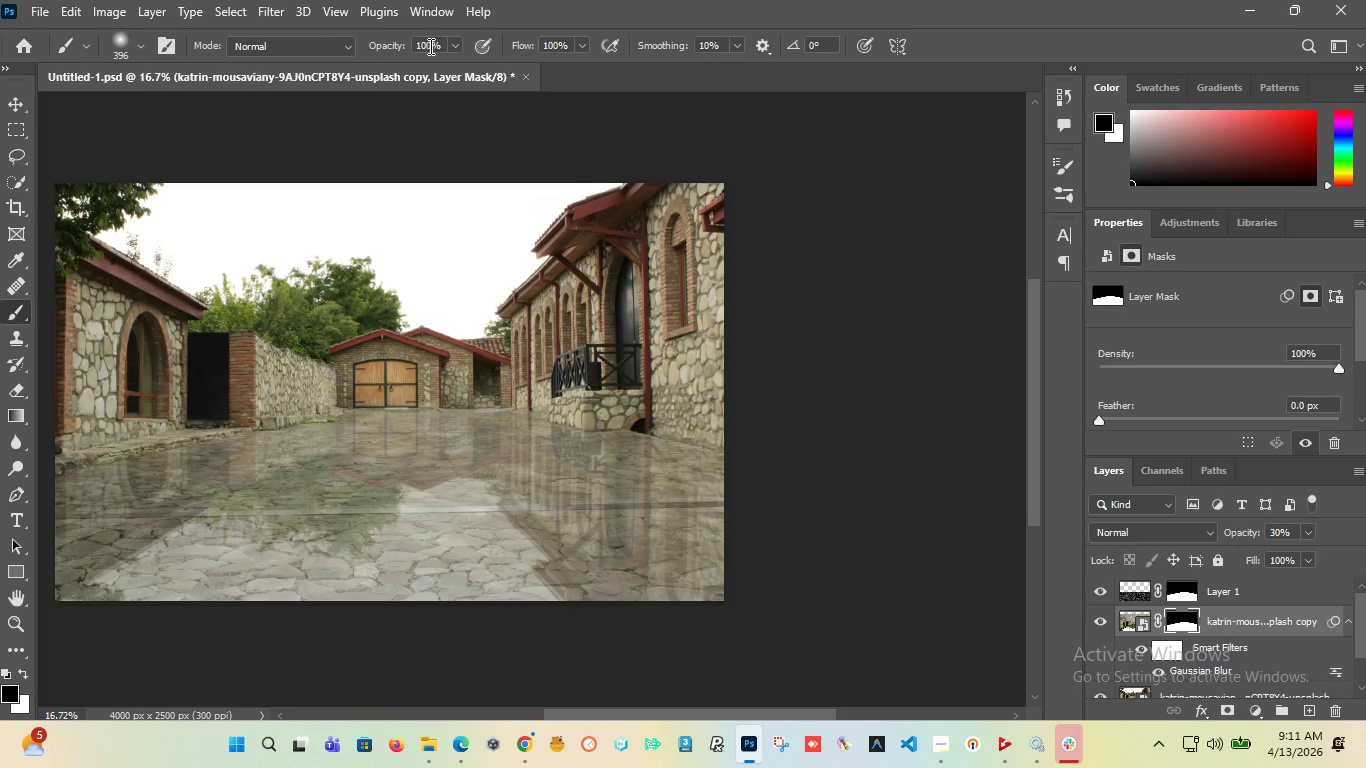 
left_click_drag(start_coordinate=[441, 45], to_coordinate=[384, 45])
 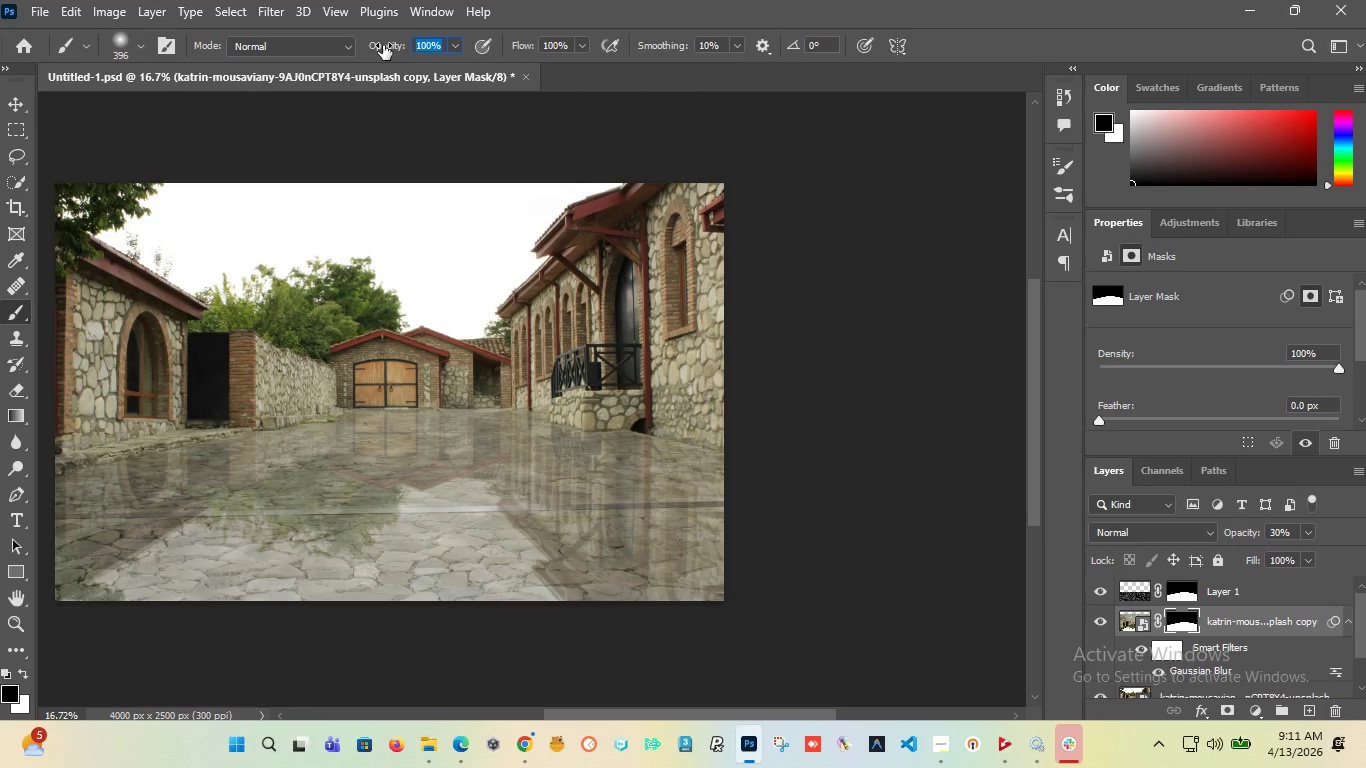 
type(50)
 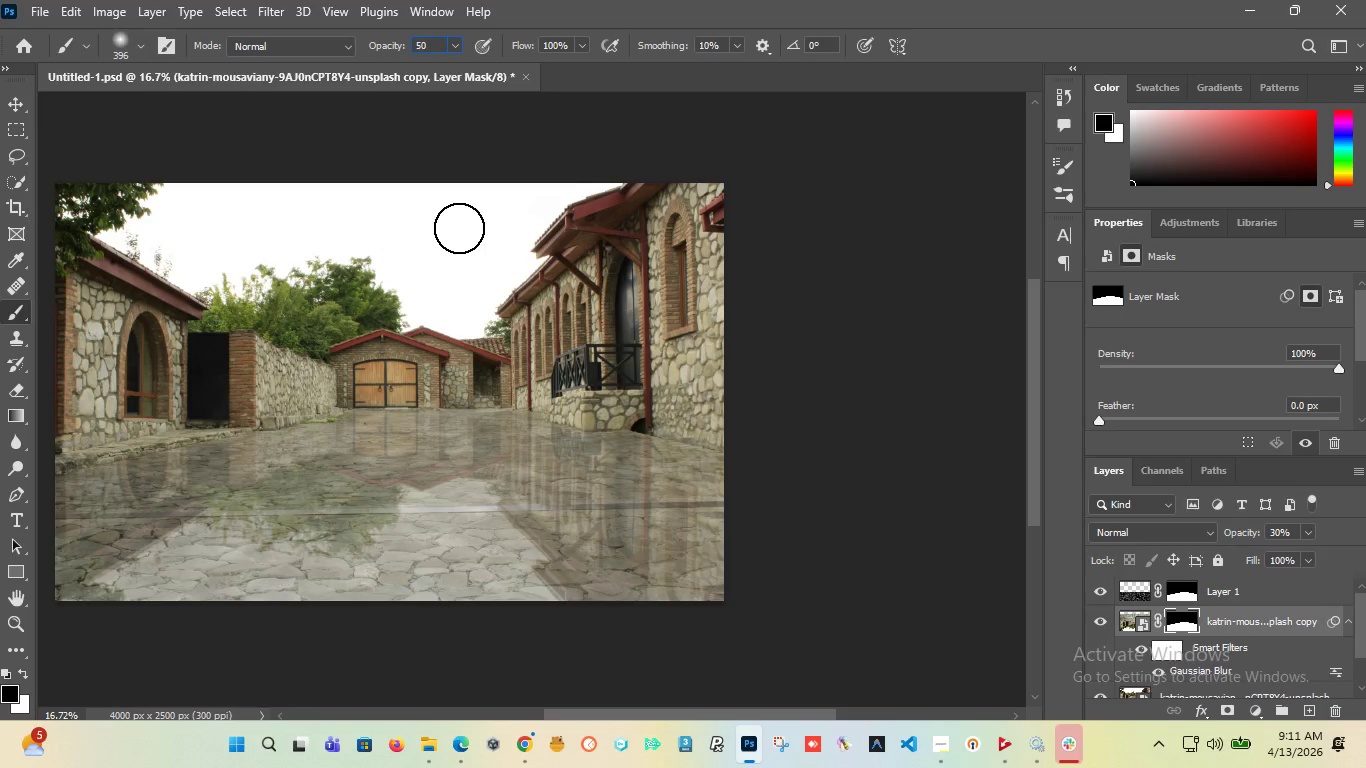 
key(Enter)
 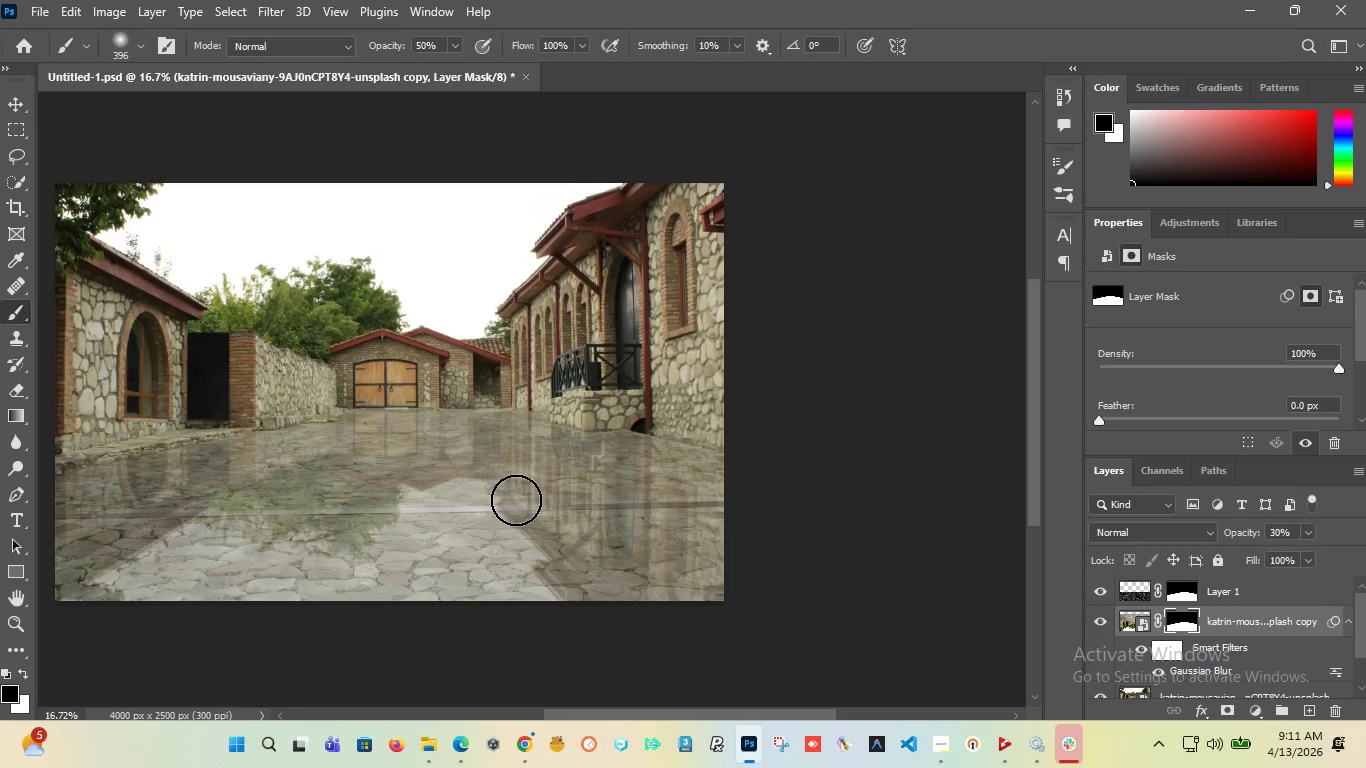 
left_click_drag(start_coordinate=[513, 502], to_coordinate=[600, 606])
 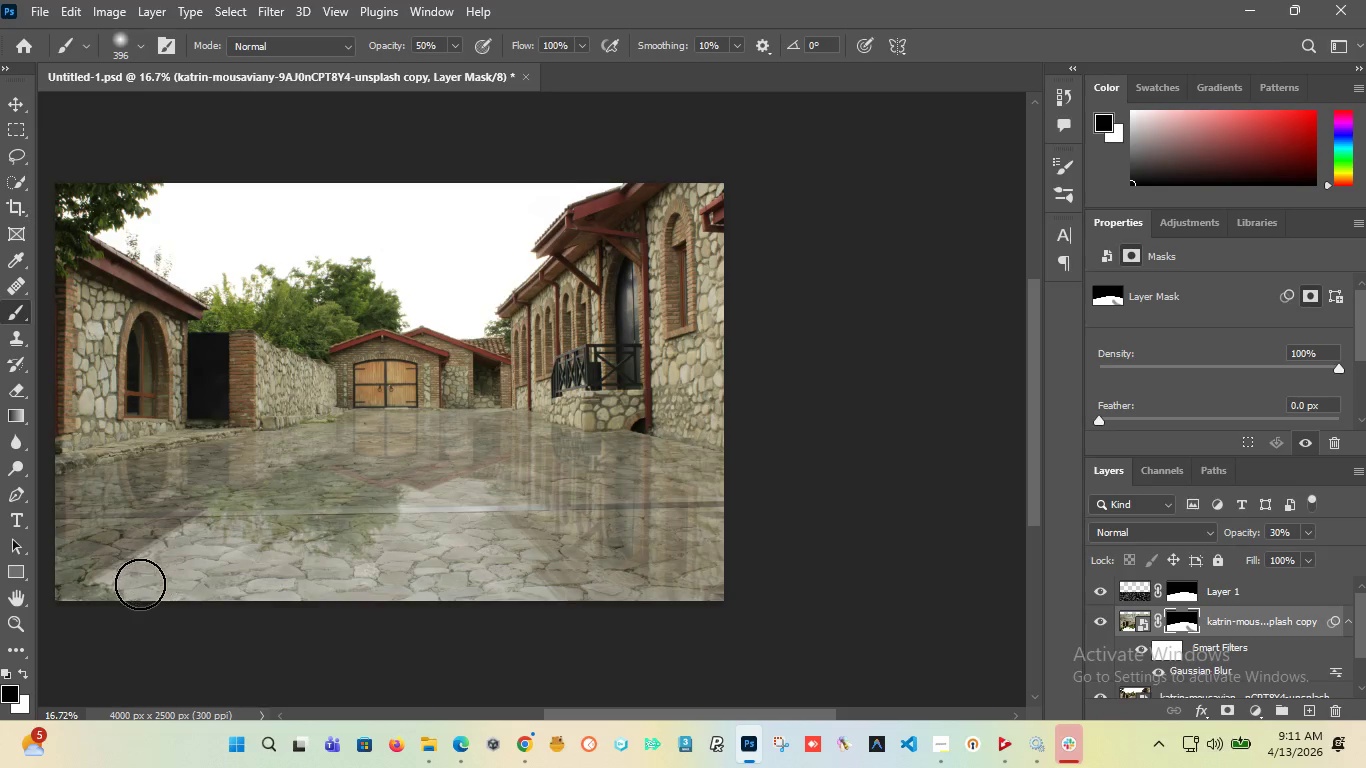 
left_click_drag(start_coordinate=[139, 584], to_coordinate=[165, 600])
 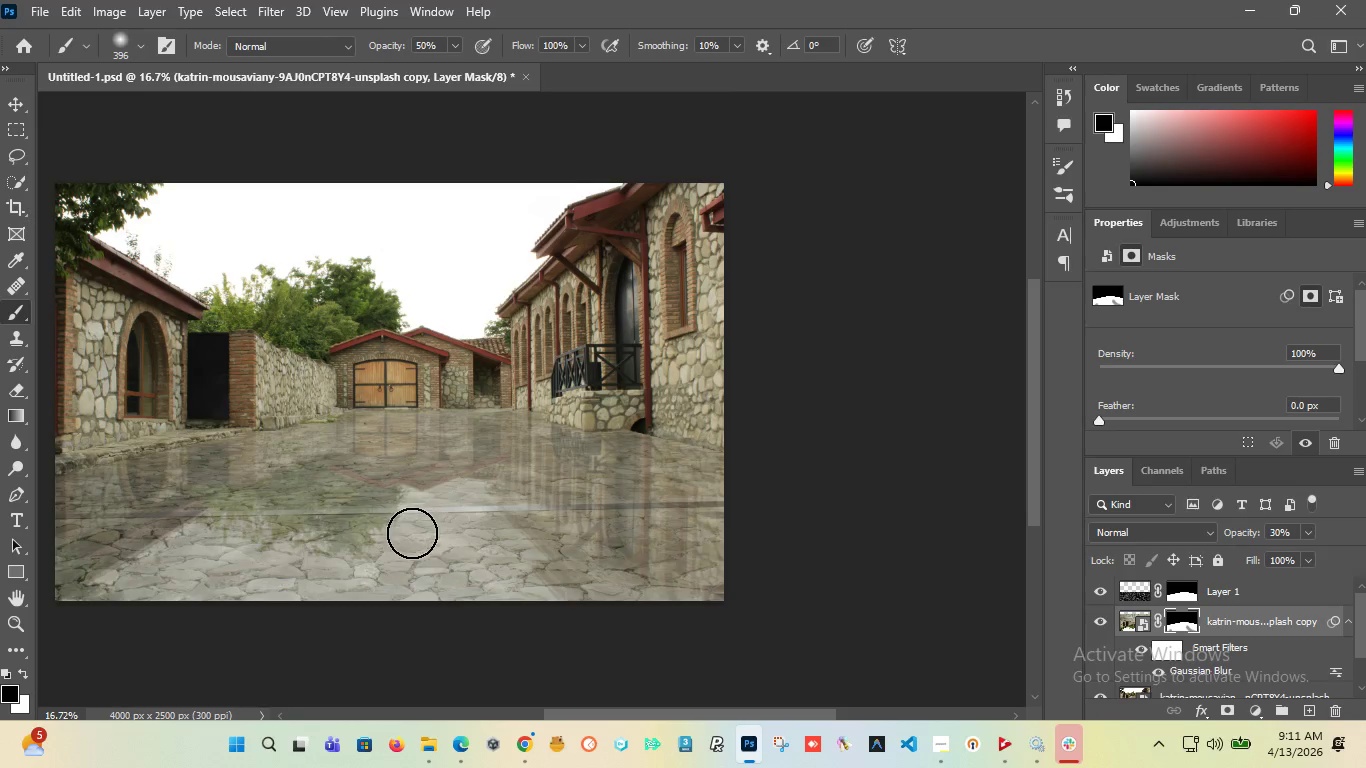 
left_click_drag(start_coordinate=[405, 556], to_coordinate=[400, 523])
 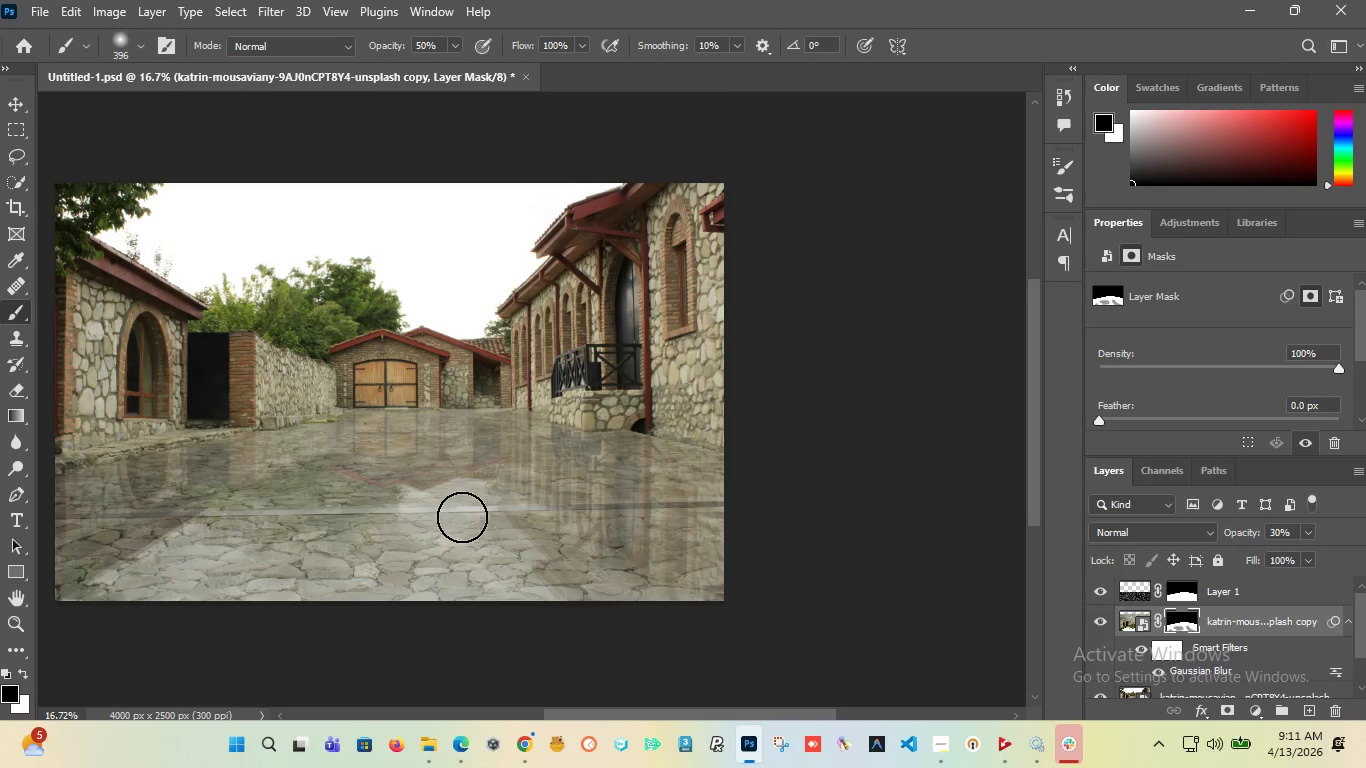 
hold_key(key=AltLeft, duration=1.51)
scroll: coordinate [377, 494], scroll_direction: up, amount: 8.0
 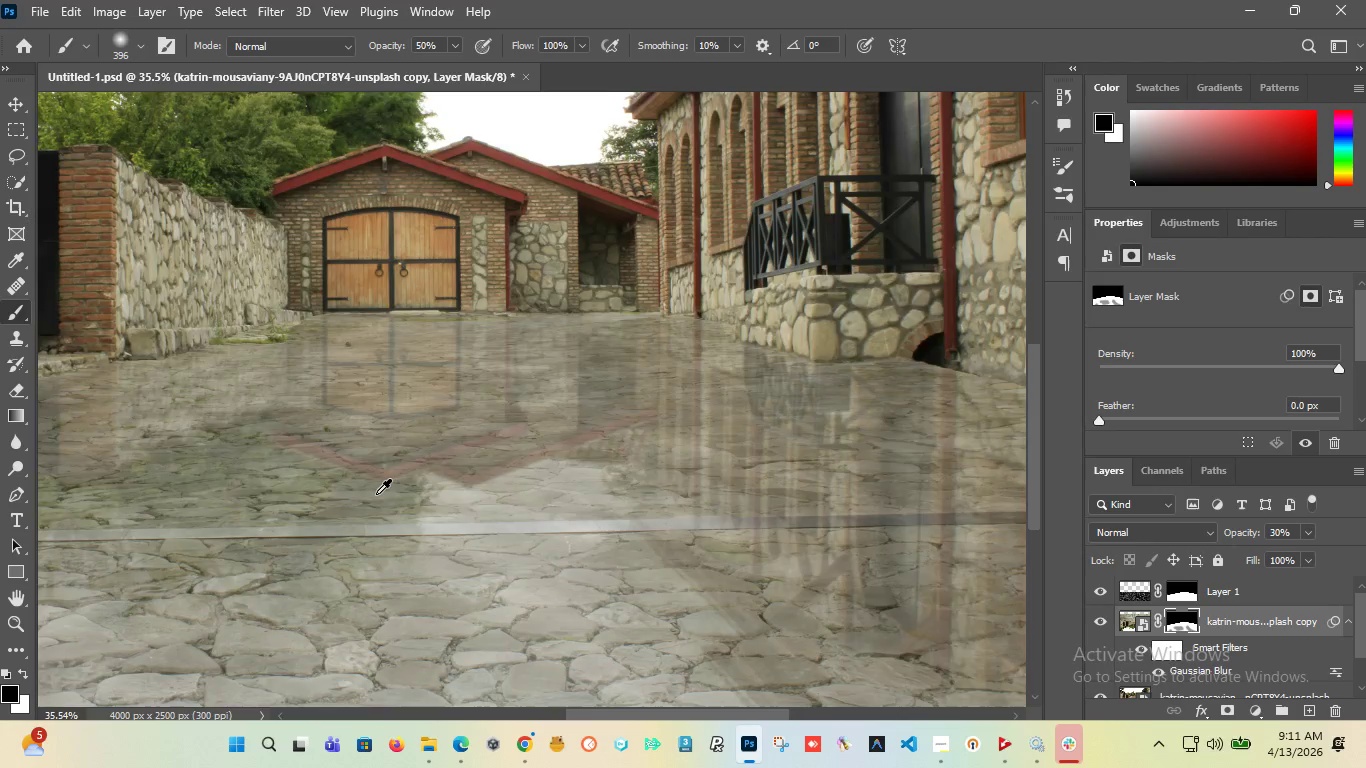 
key(Alt+AltLeft)
 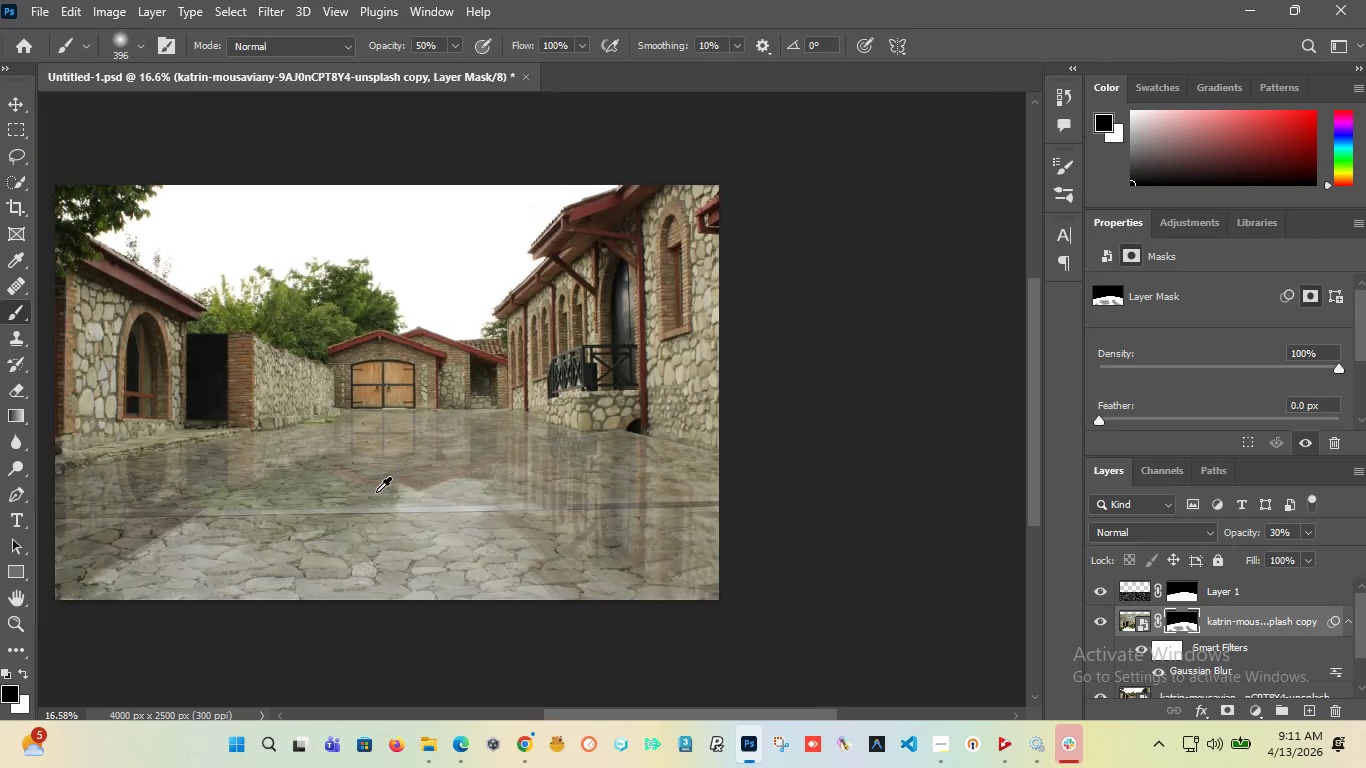 
key(Alt+AltLeft)
 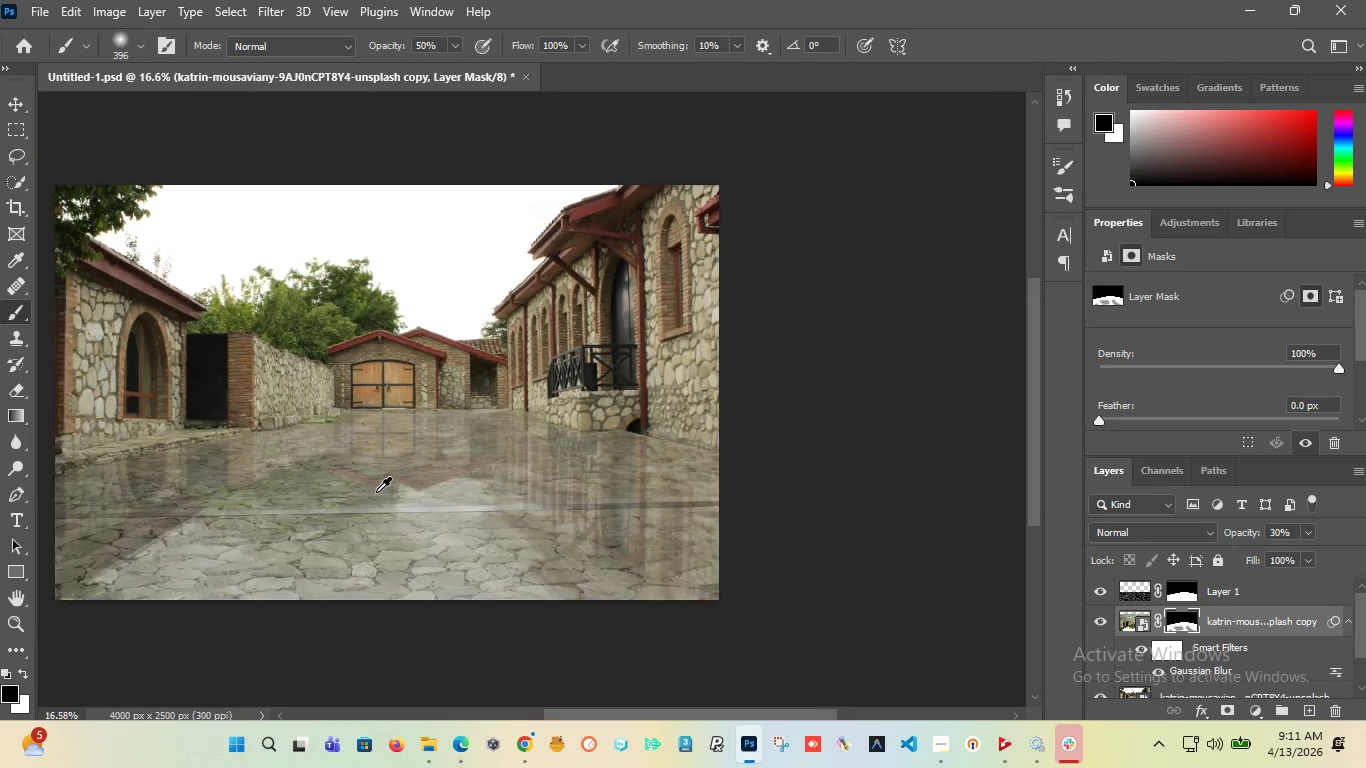 
key(Alt+AltLeft)
 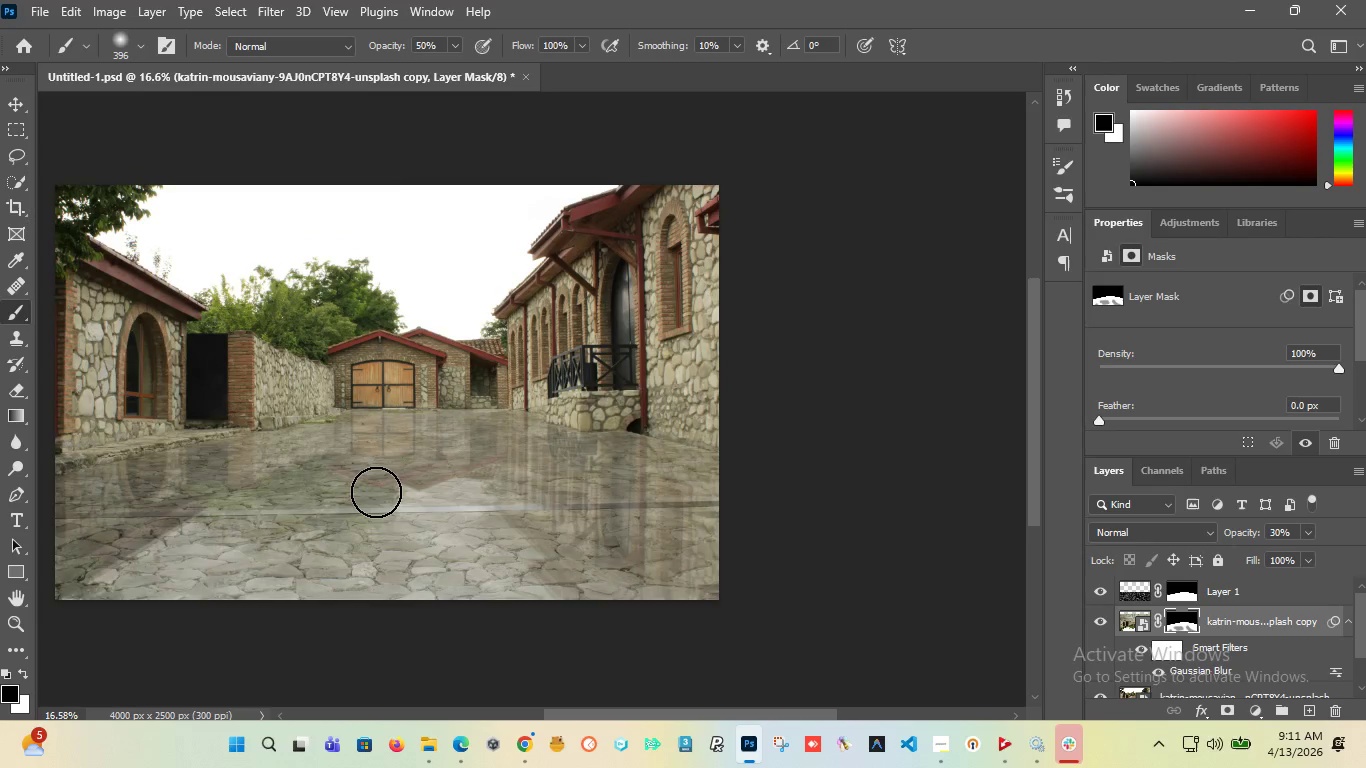 
key(Alt+AltLeft)
 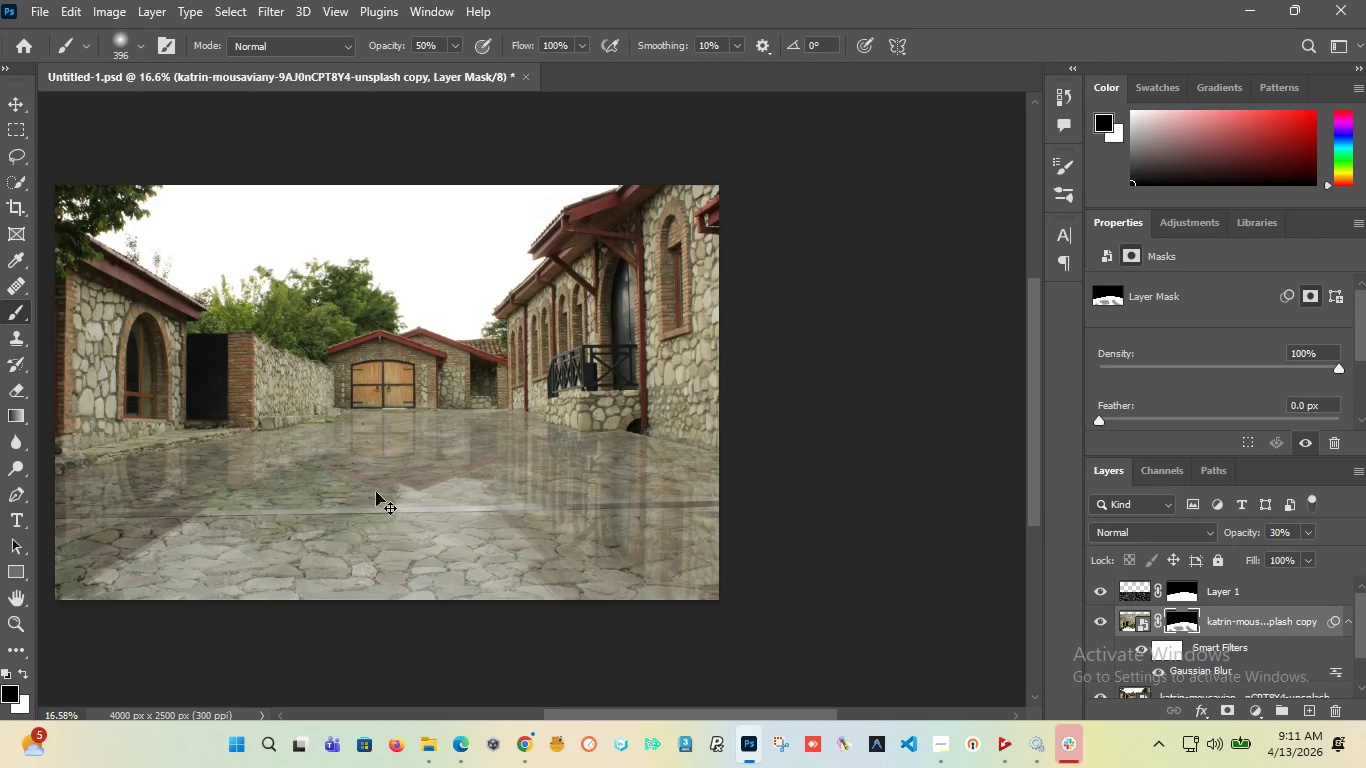 
scroll: coordinate [376, 492], scroll_direction: down, amount: 8.0
 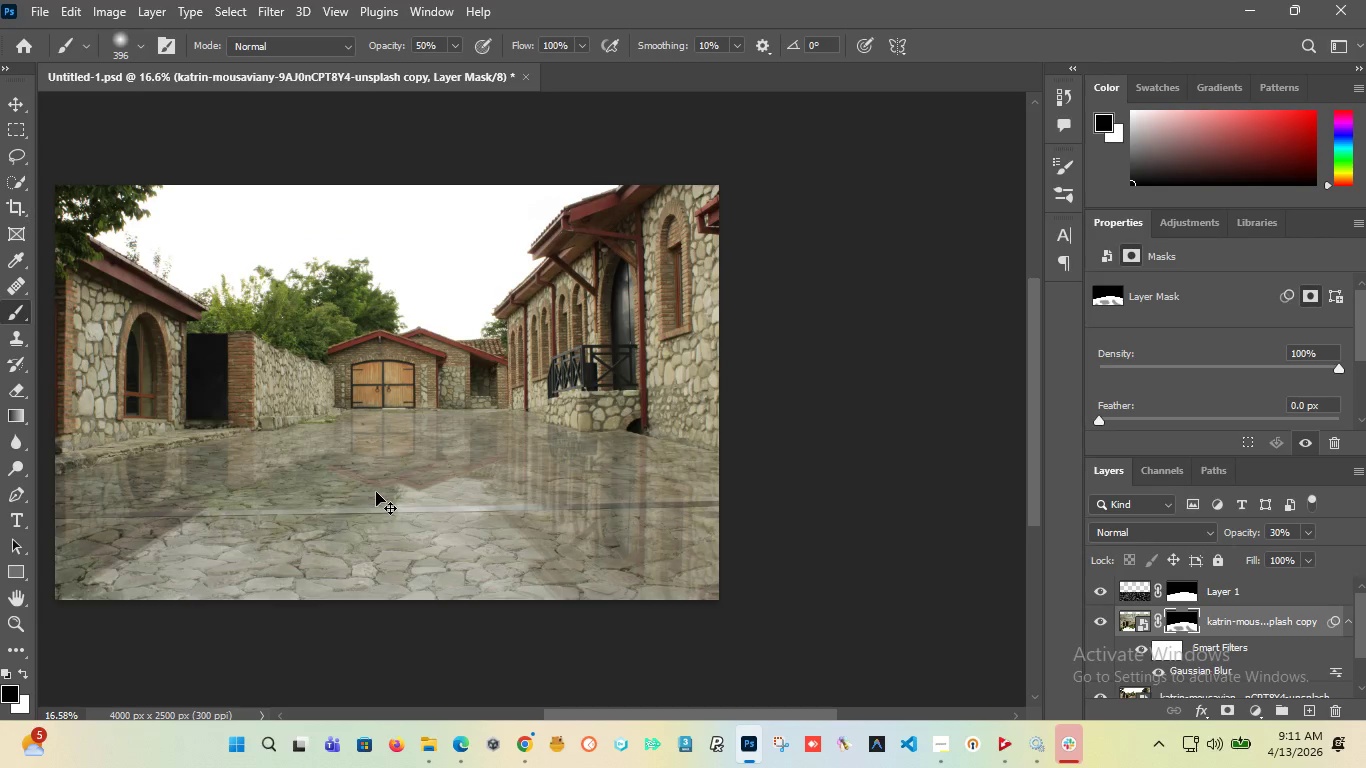 
key(Control+Z)
 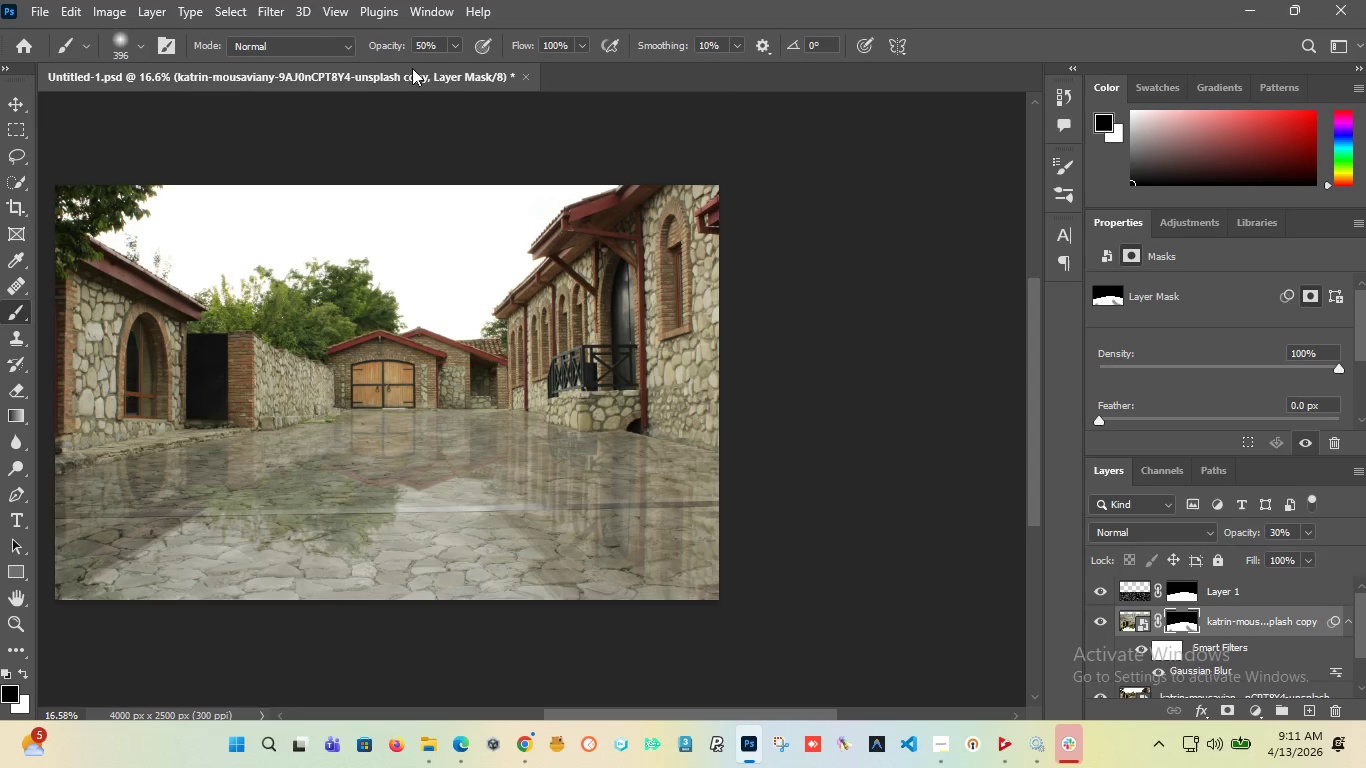 
left_click_drag(start_coordinate=[440, 44], to_coordinate=[377, 44])
 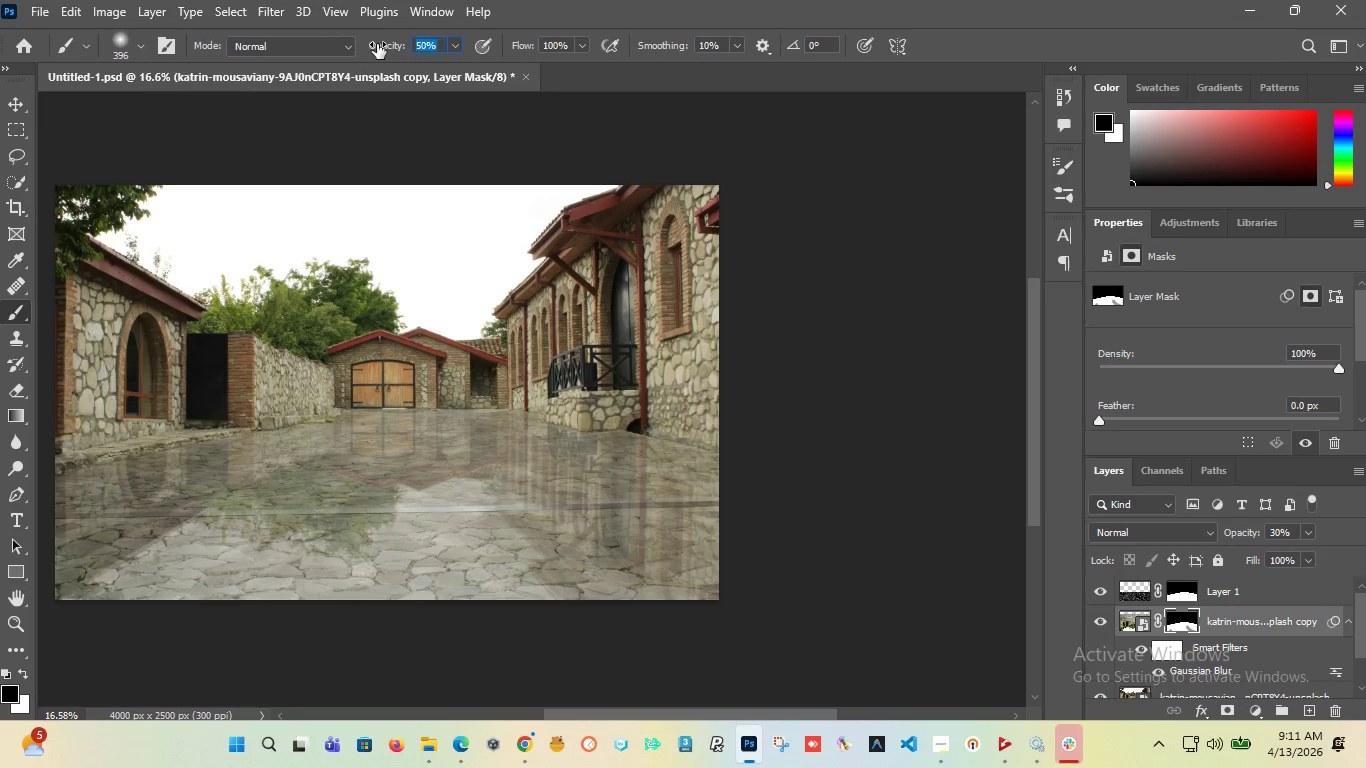 
type(20)
 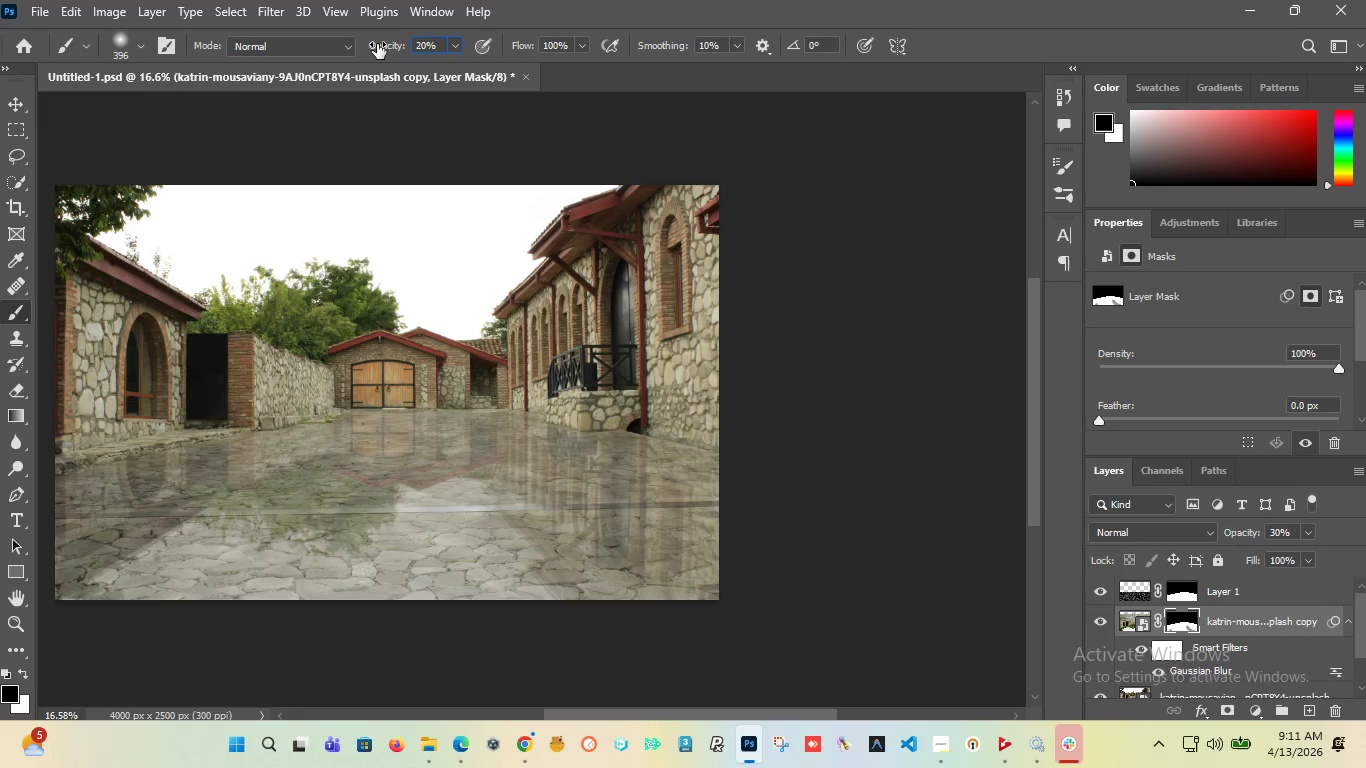 
key(Enter)
 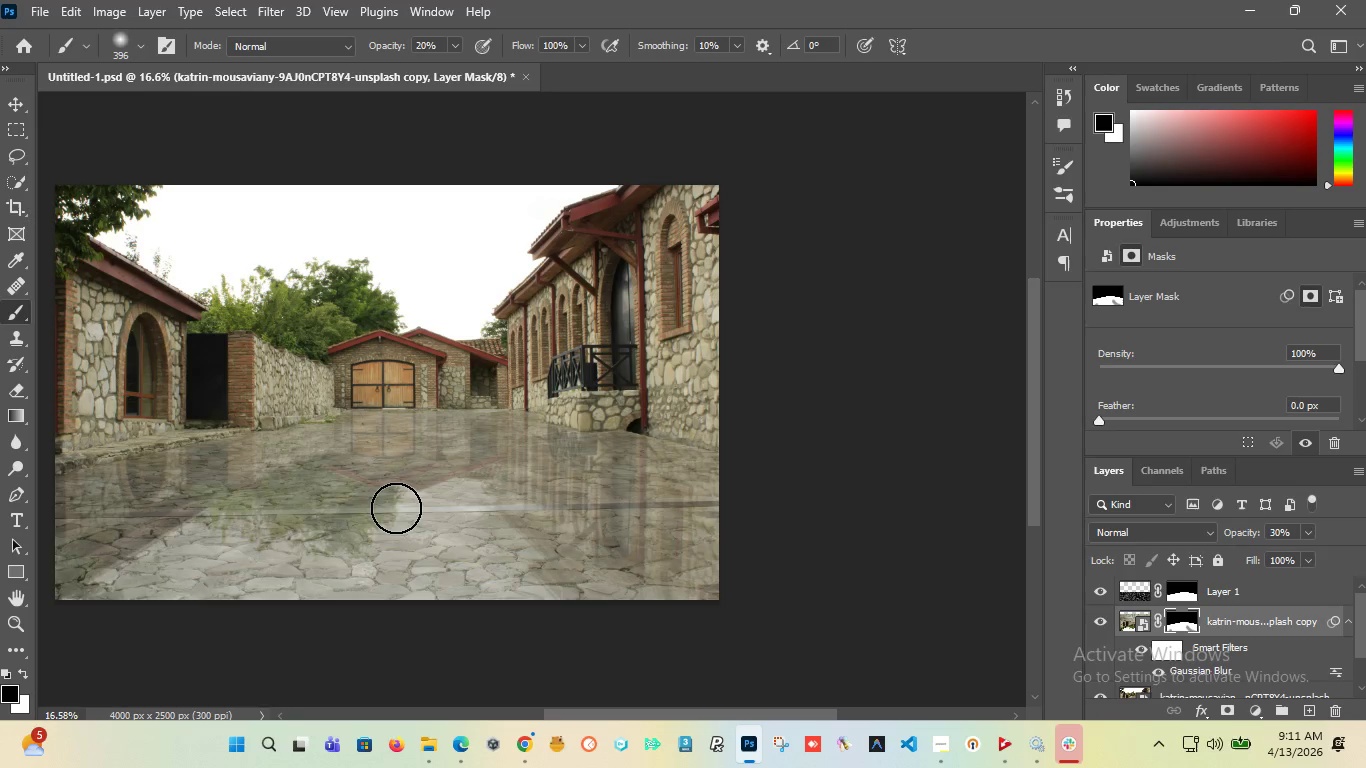 
left_click_drag(start_coordinate=[390, 509], to_coordinate=[366, 536])
 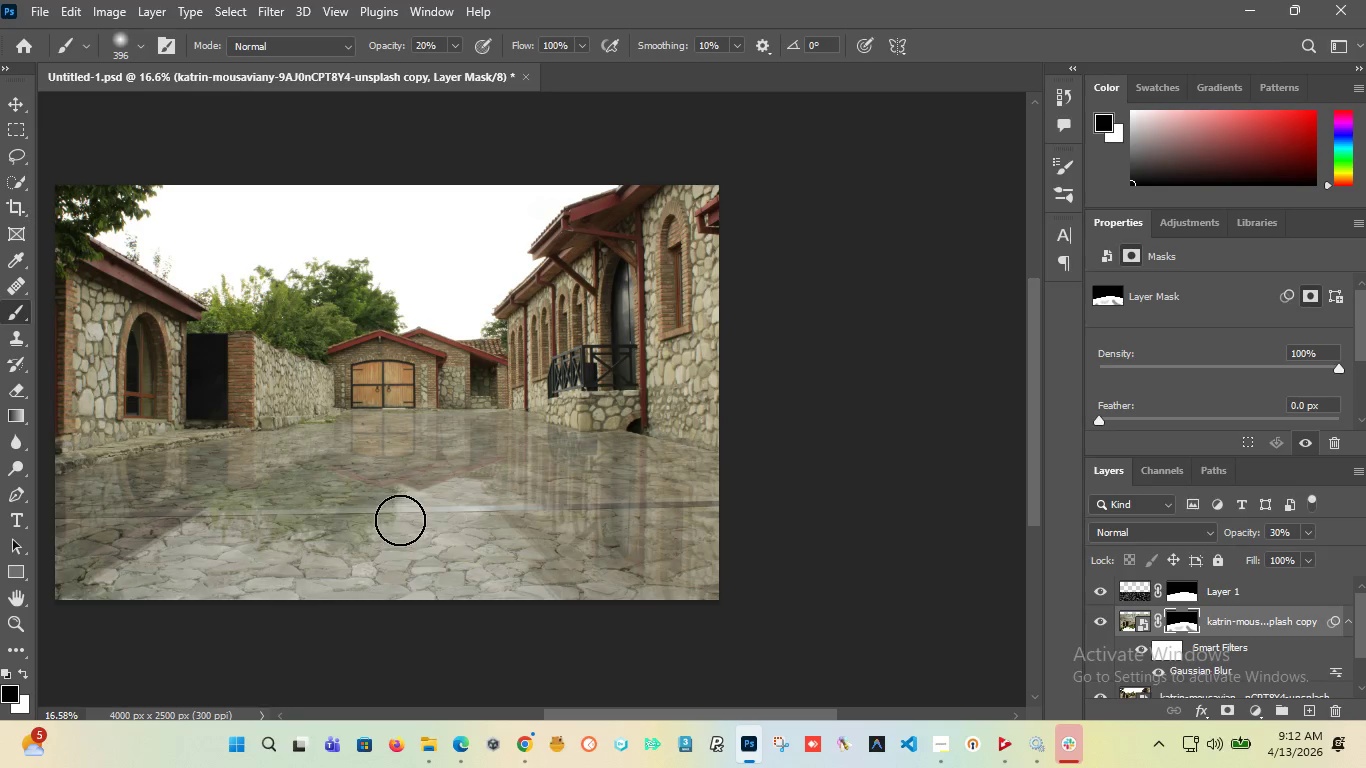 
left_click_drag(start_coordinate=[234, 500], to_coordinate=[53, 610])
 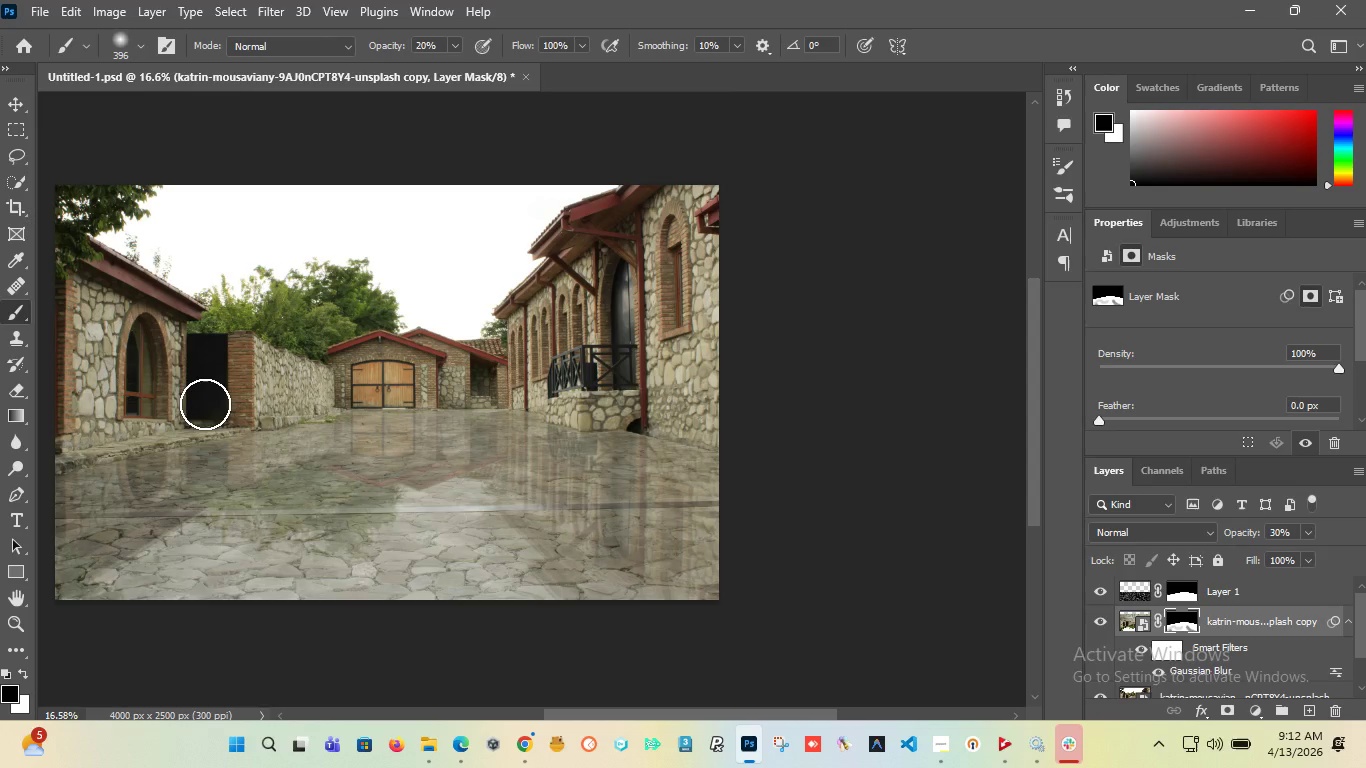 
wait(7.06)
 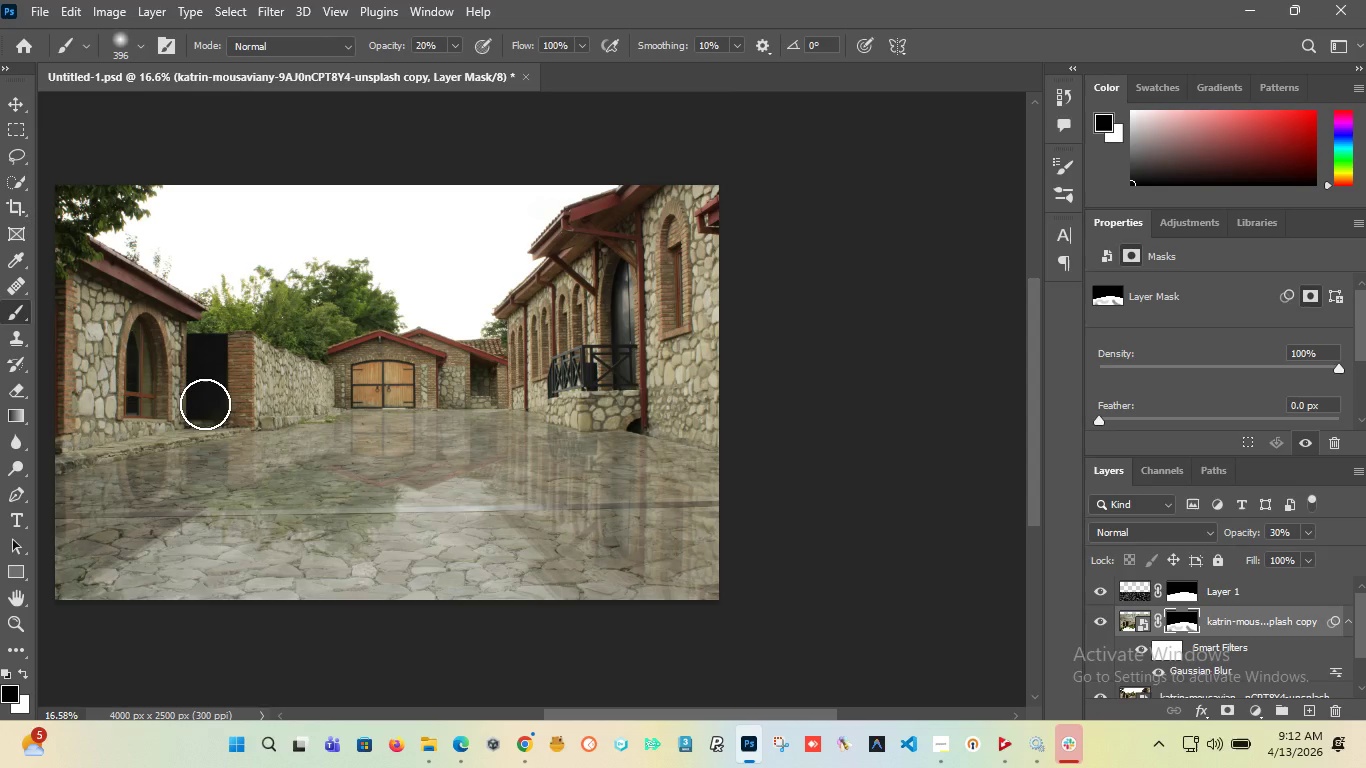 
key(Control+S)
 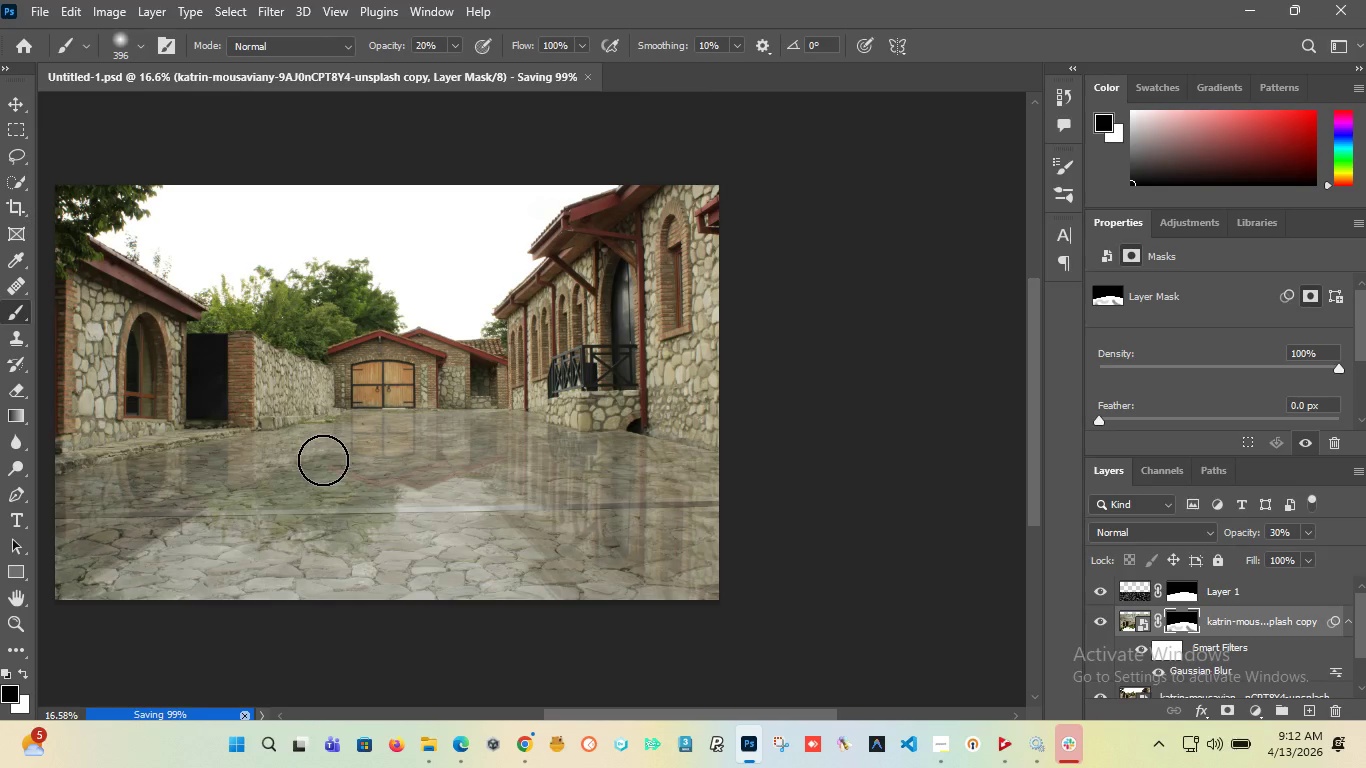 
hold_key(key=AltLeft, duration=1.52)
 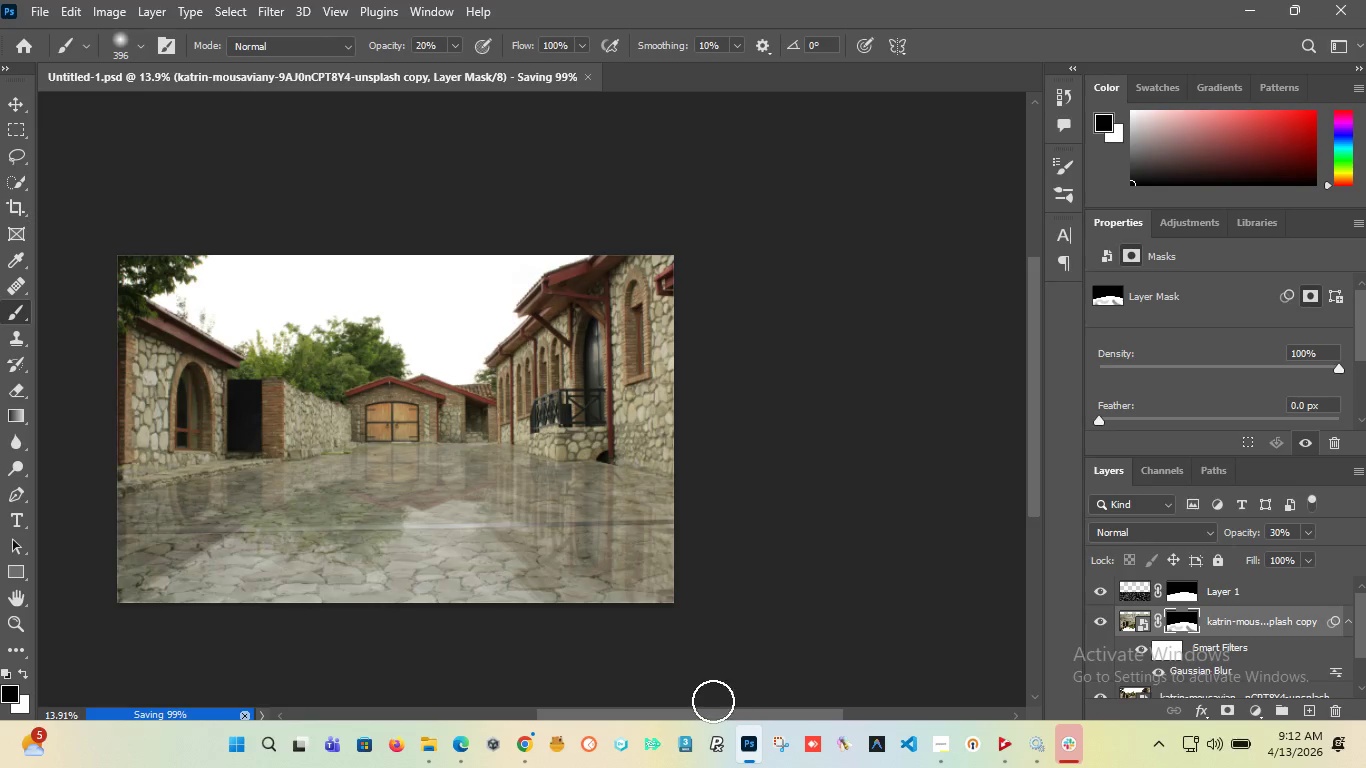 
hold_key(key=AltLeft, duration=0.44)
 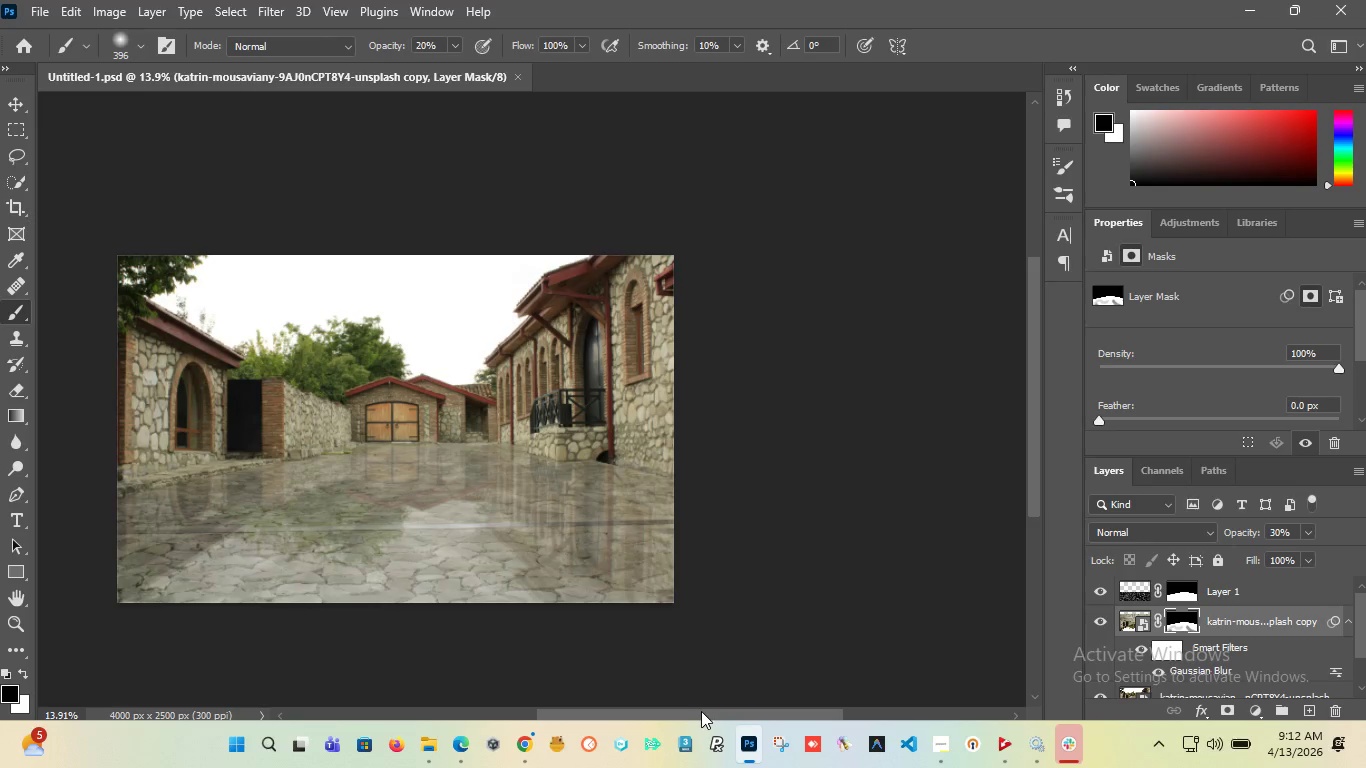 
scroll: coordinate [155, 348], scroll_direction: down, amount: 2.0
 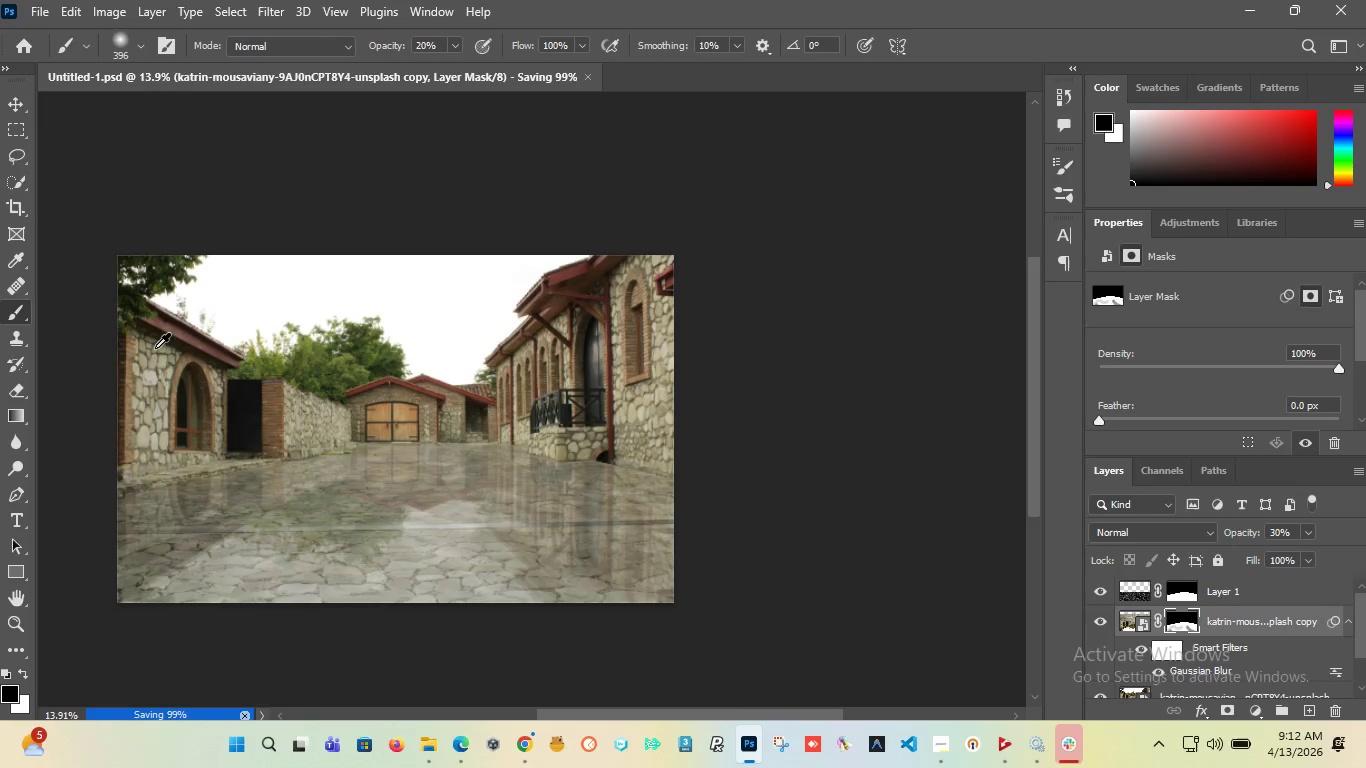 
left_click_drag(start_coordinate=[700, 712], to_coordinate=[654, 722])
 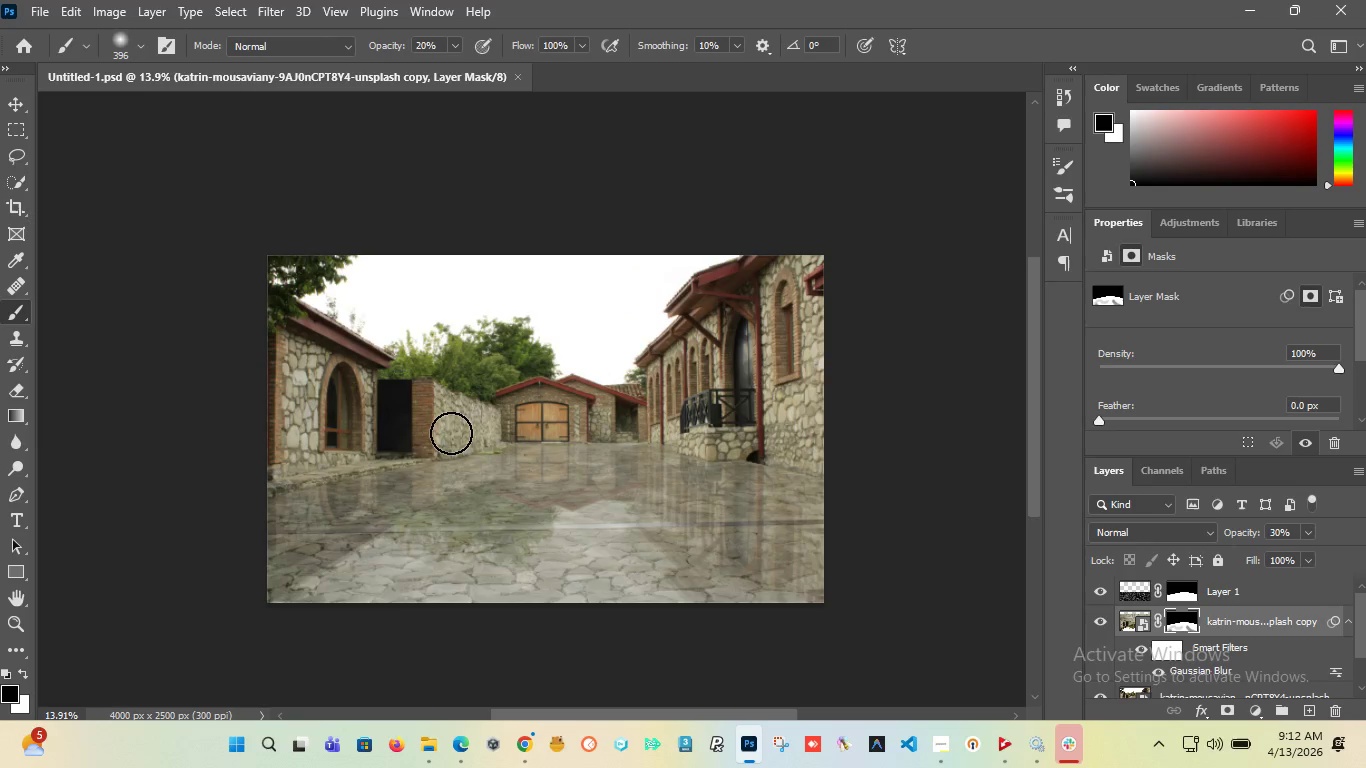 
hold_key(key=AltLeft, duration=1.52)
 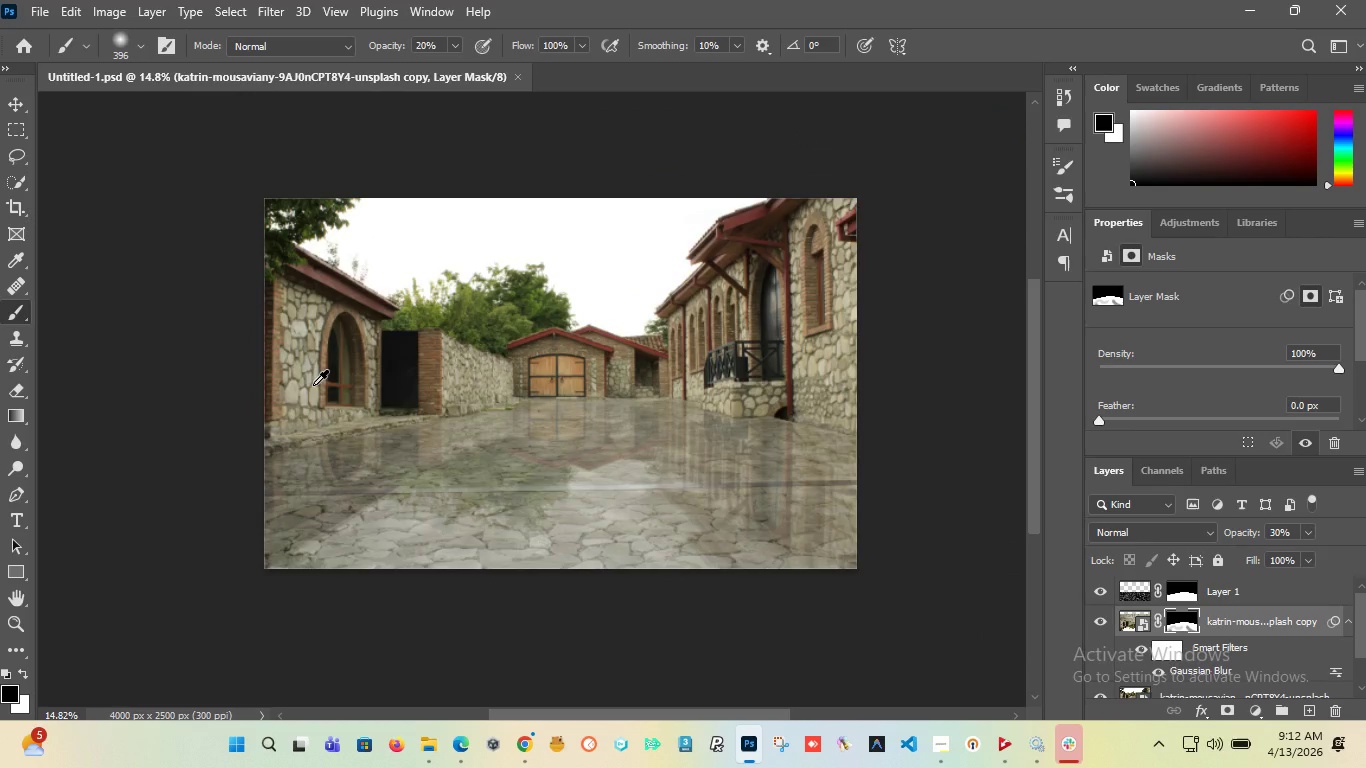 
scroll: coordinate [451, 433], scroll_direction: down, amount: 3.0
 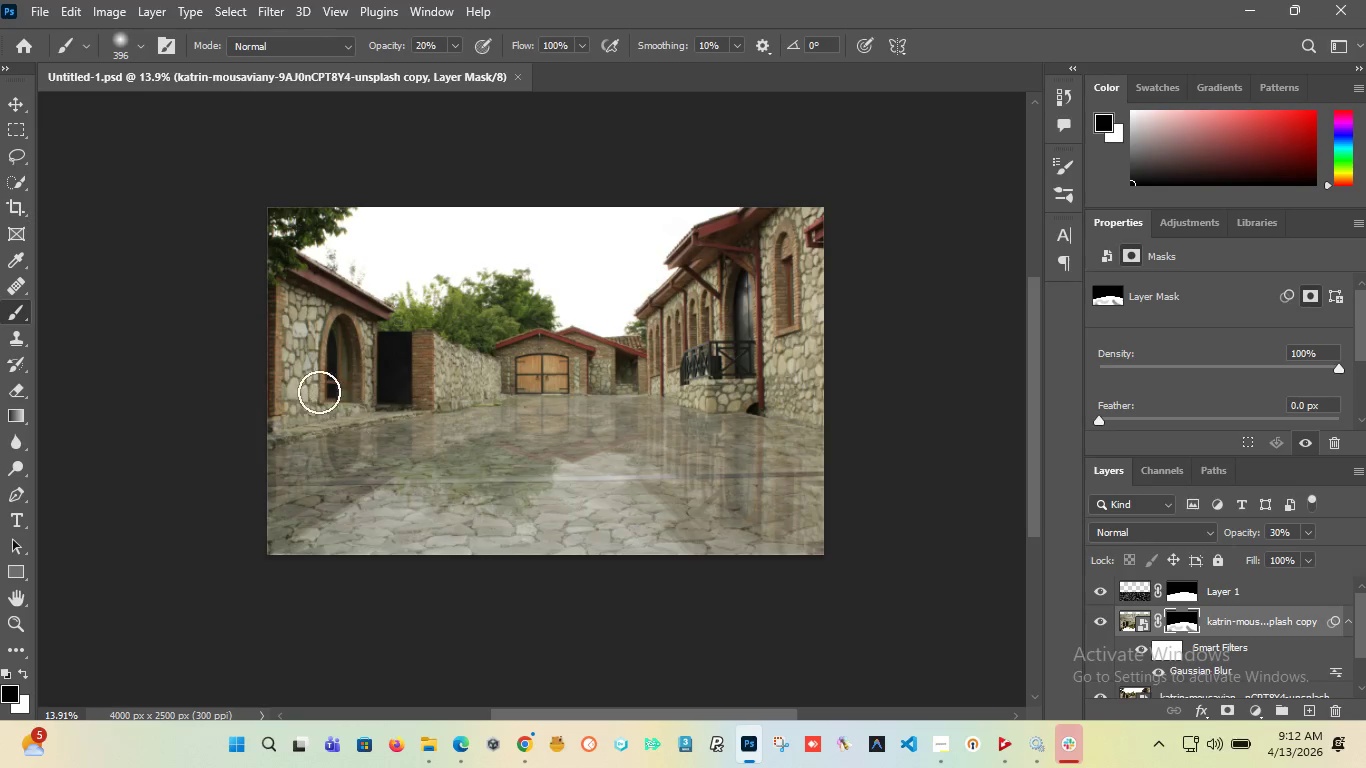 
hold_key(key=AltLeft, duration=0.77)
scroll: coordinate [313, 385], scroll_direction: up, amount: 1.0
 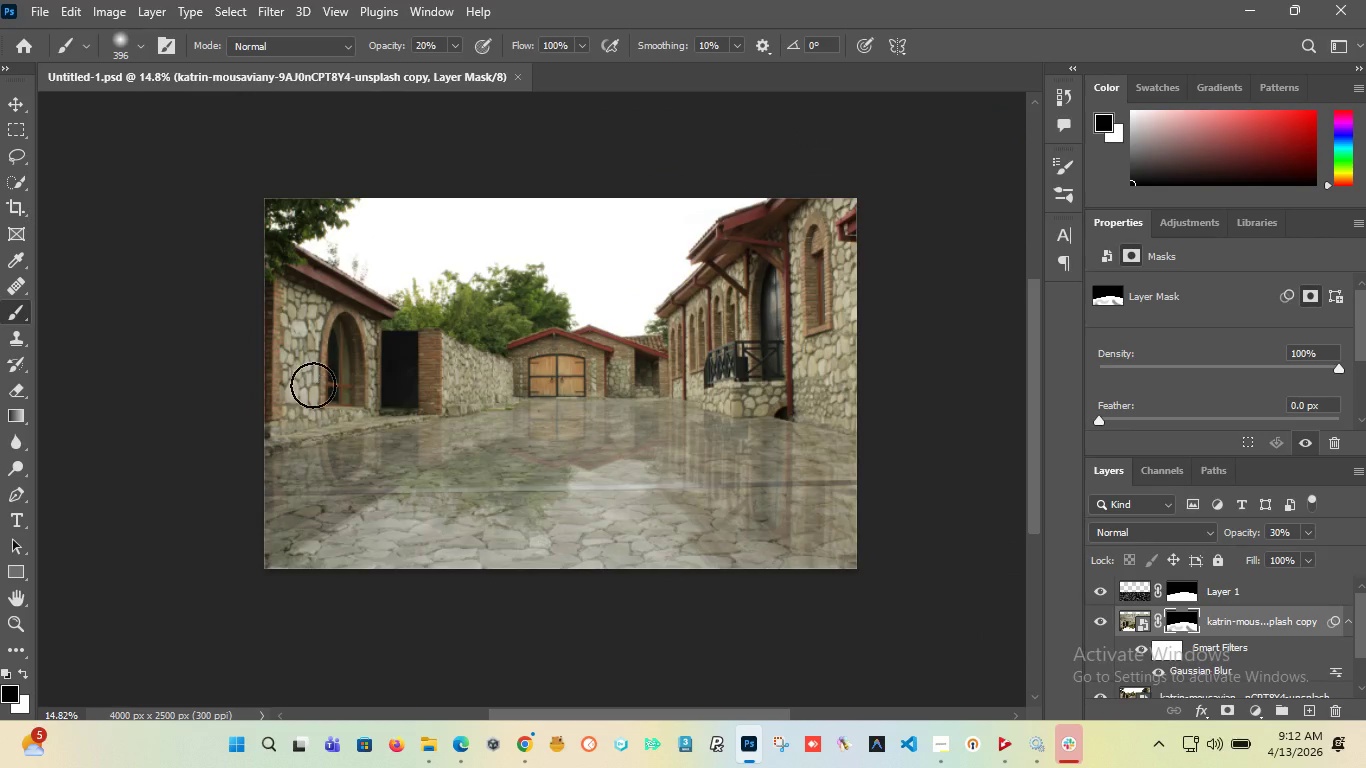 
wait(31.36)
 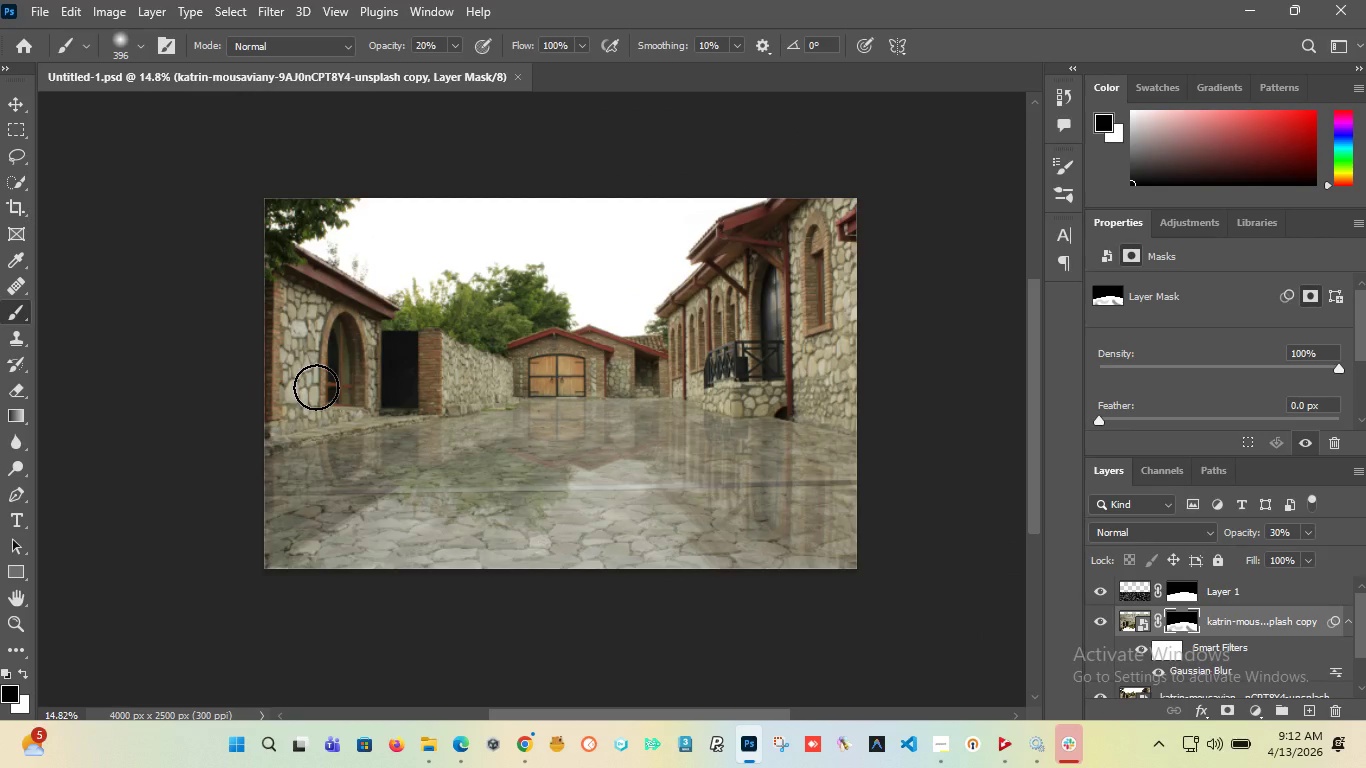 
hold_key(key=AltLeft, duration=1.52)
 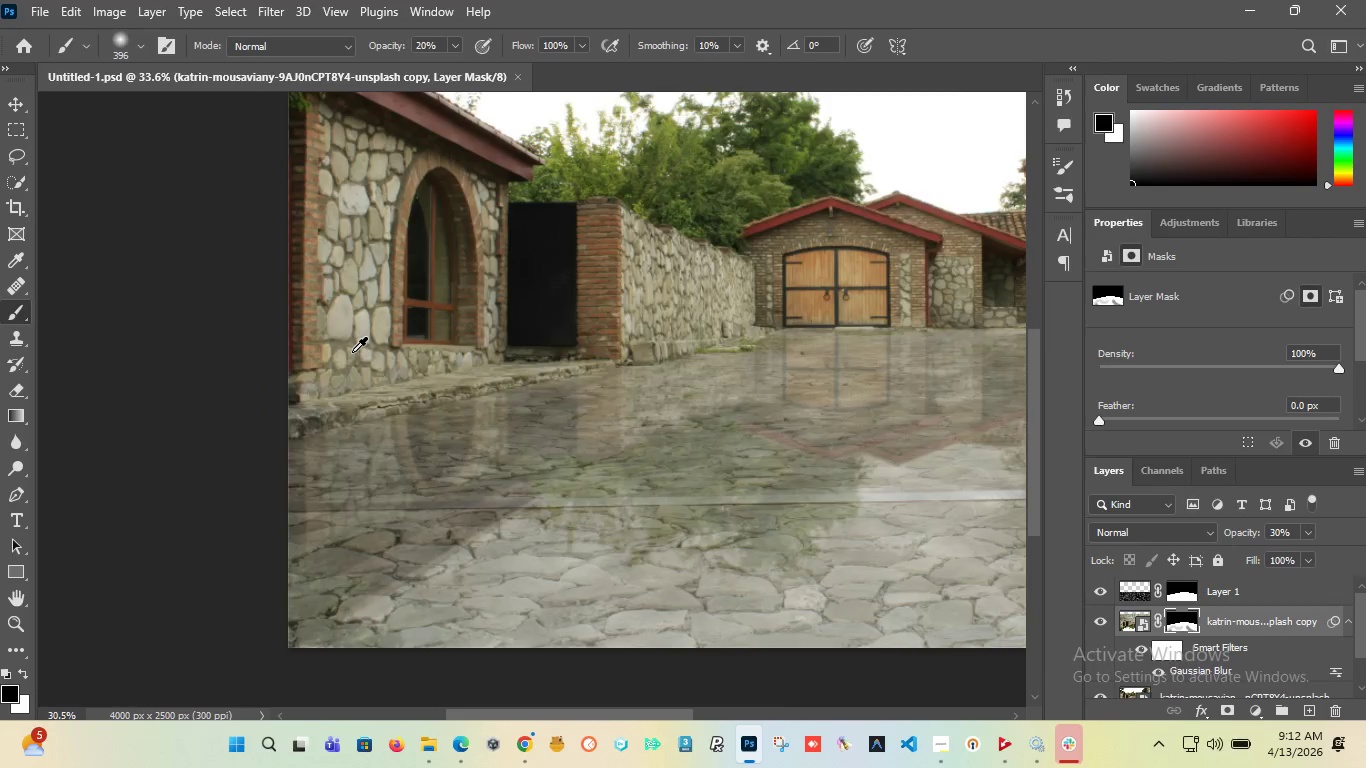 
hold_key(key=AltLeft, duration=1.5)
 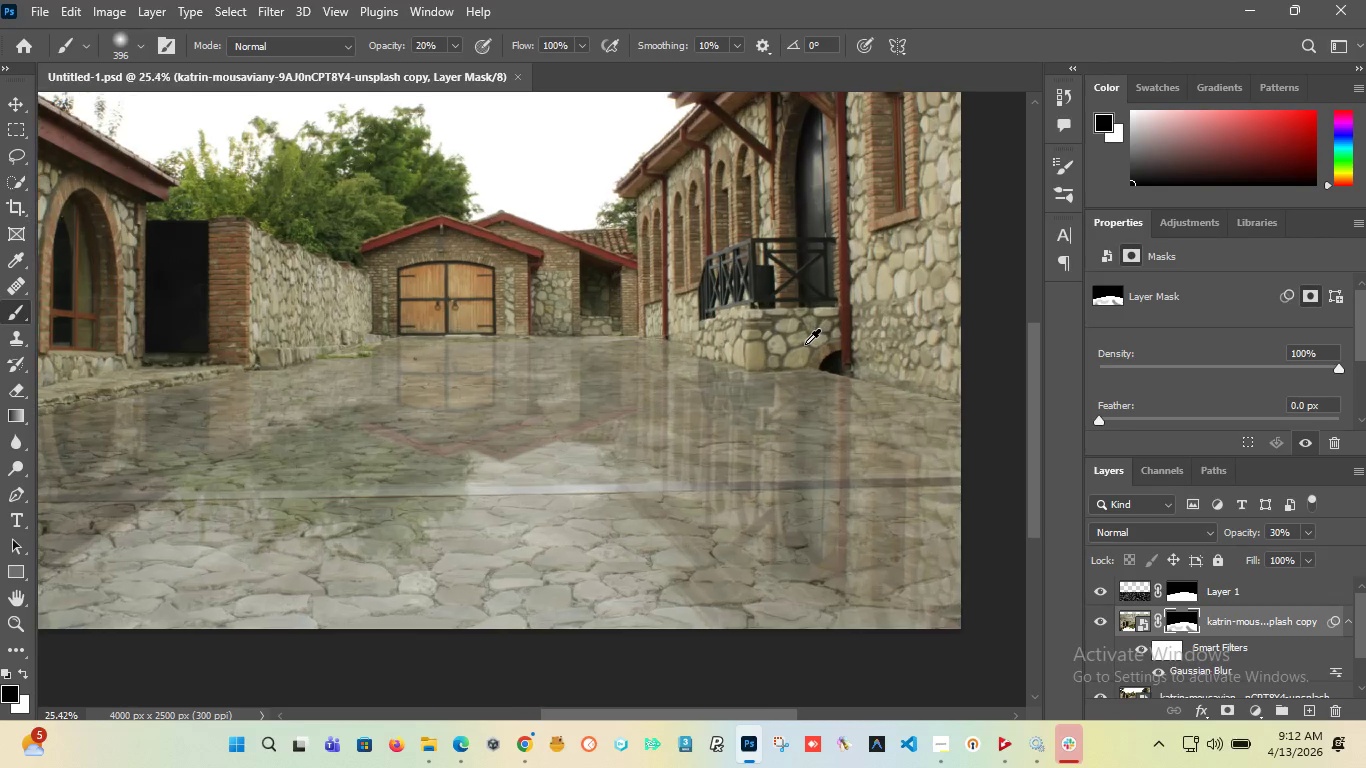 
scroll: coordinate [352, 351], scroll_direction: up, amount: 9.0
 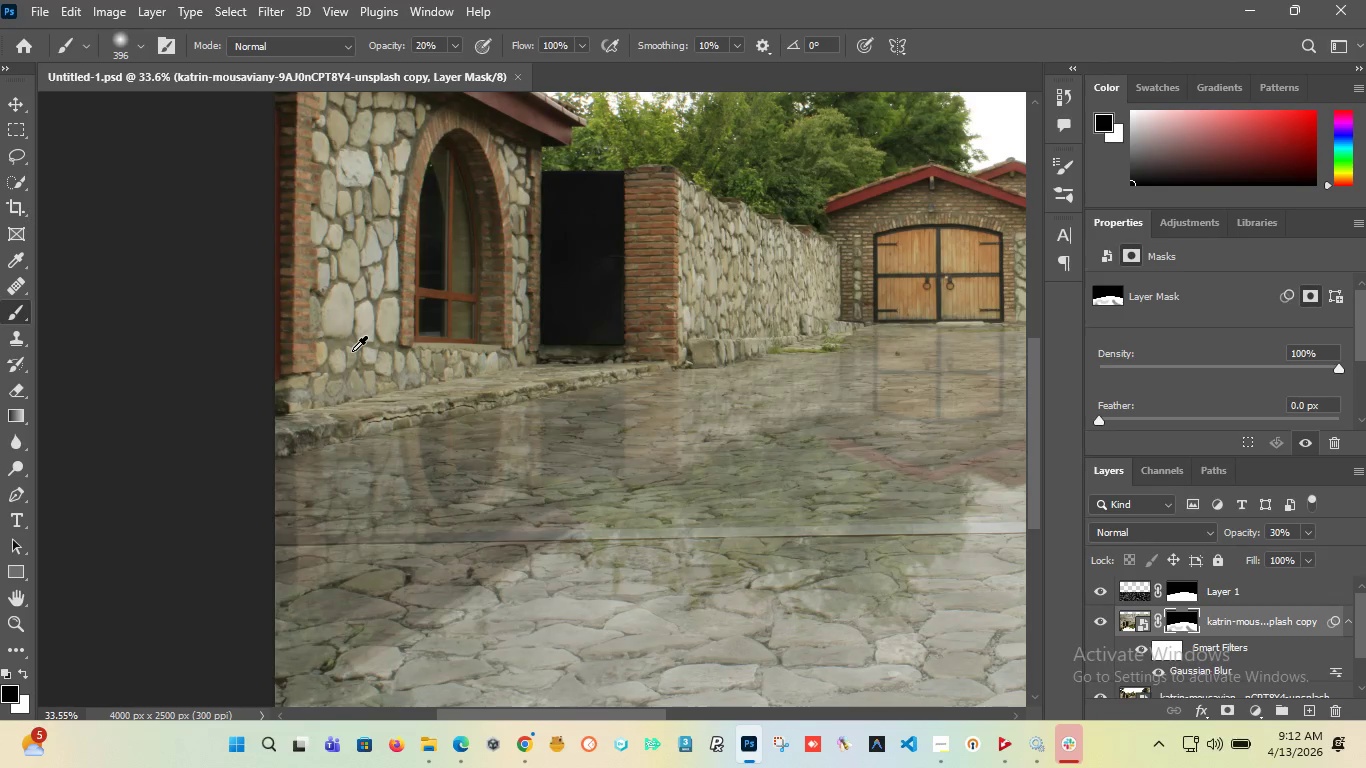 
hold_key(key=AltLeft, duration=1.5)
 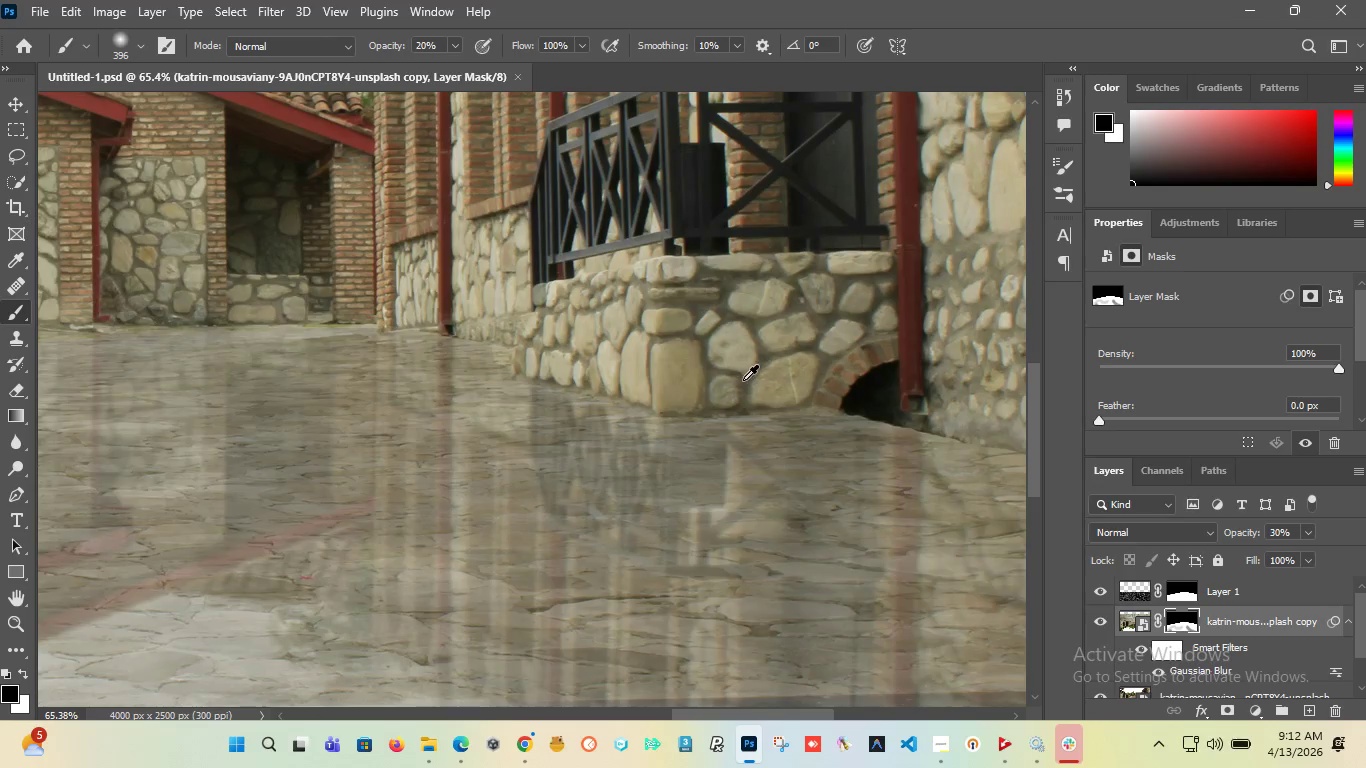 
scroll: coordinate [352, 352], scroll_direction: down, amount: 9.0
 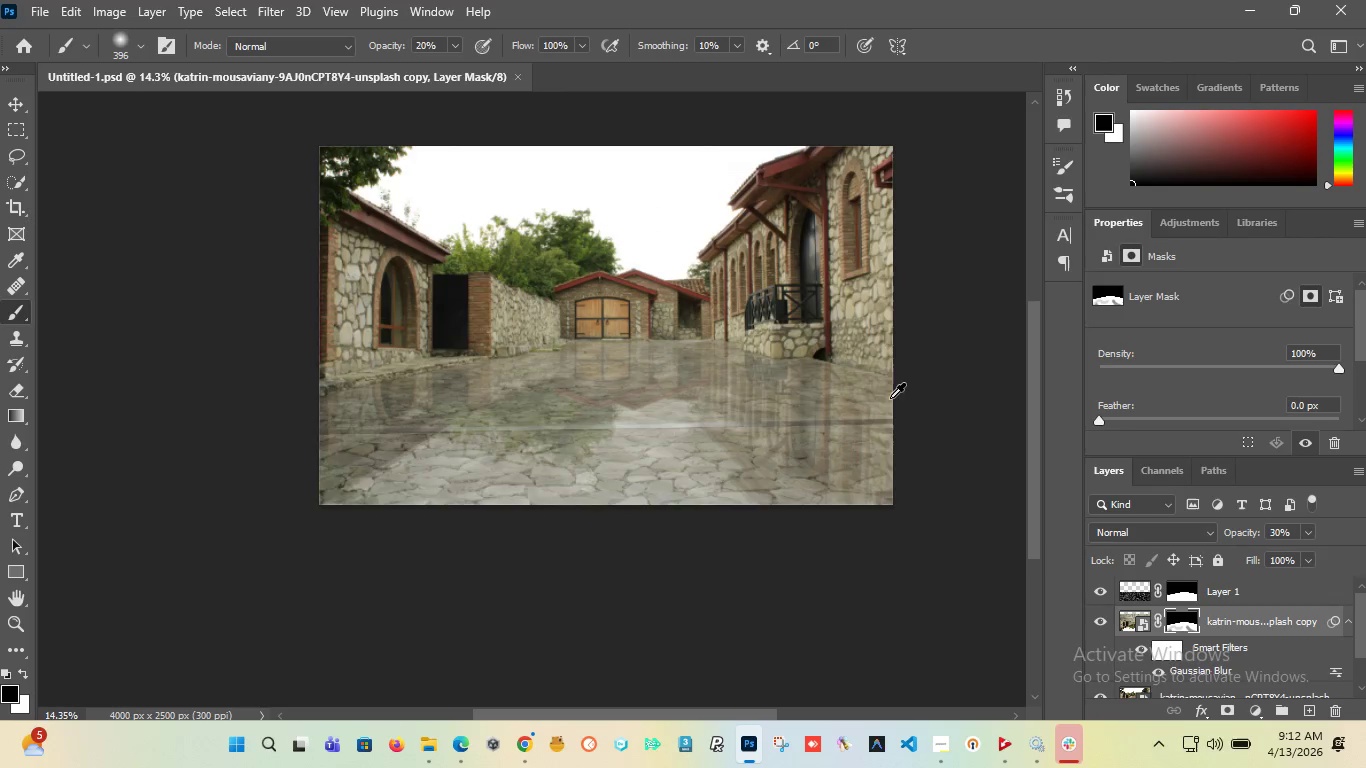 
hold_key(key=AltLeft, duration=1.5)
 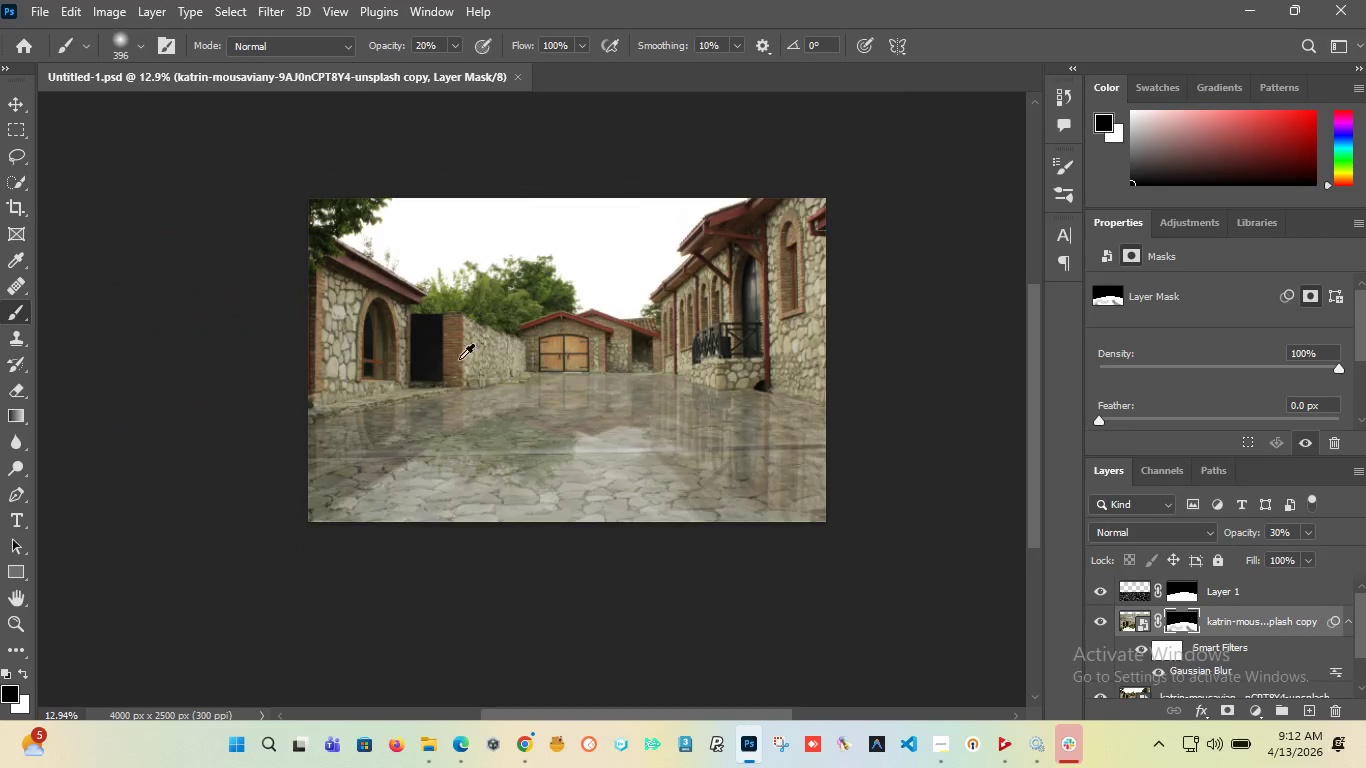 
scroll: coordinate [805, 344], scroll_direction: up, amount: 16.0
 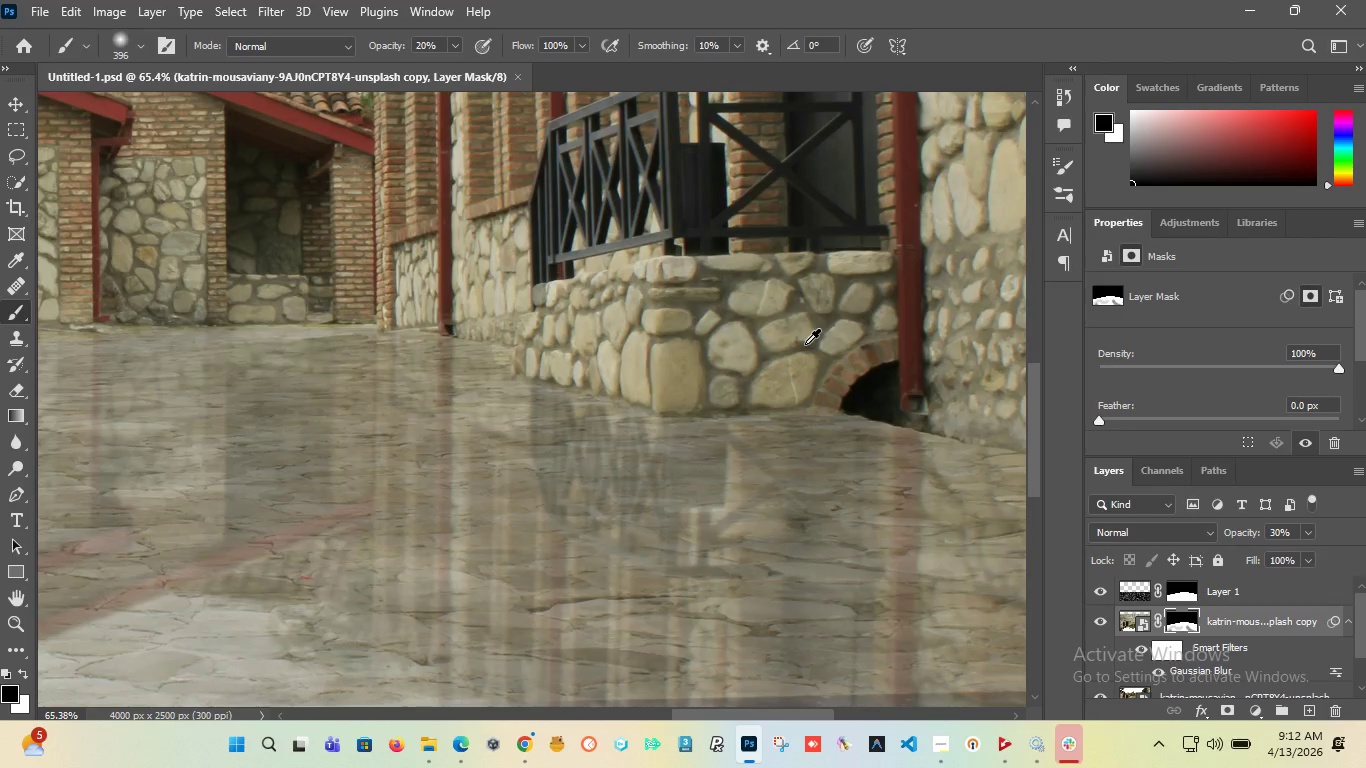 
hold_key(key=AltLeft, duration=1.5)
hold_key(key=AltLeft, duration=0.58)
scroll: coordinate [579, 293], scroll_direction: down, amount: 20.0
 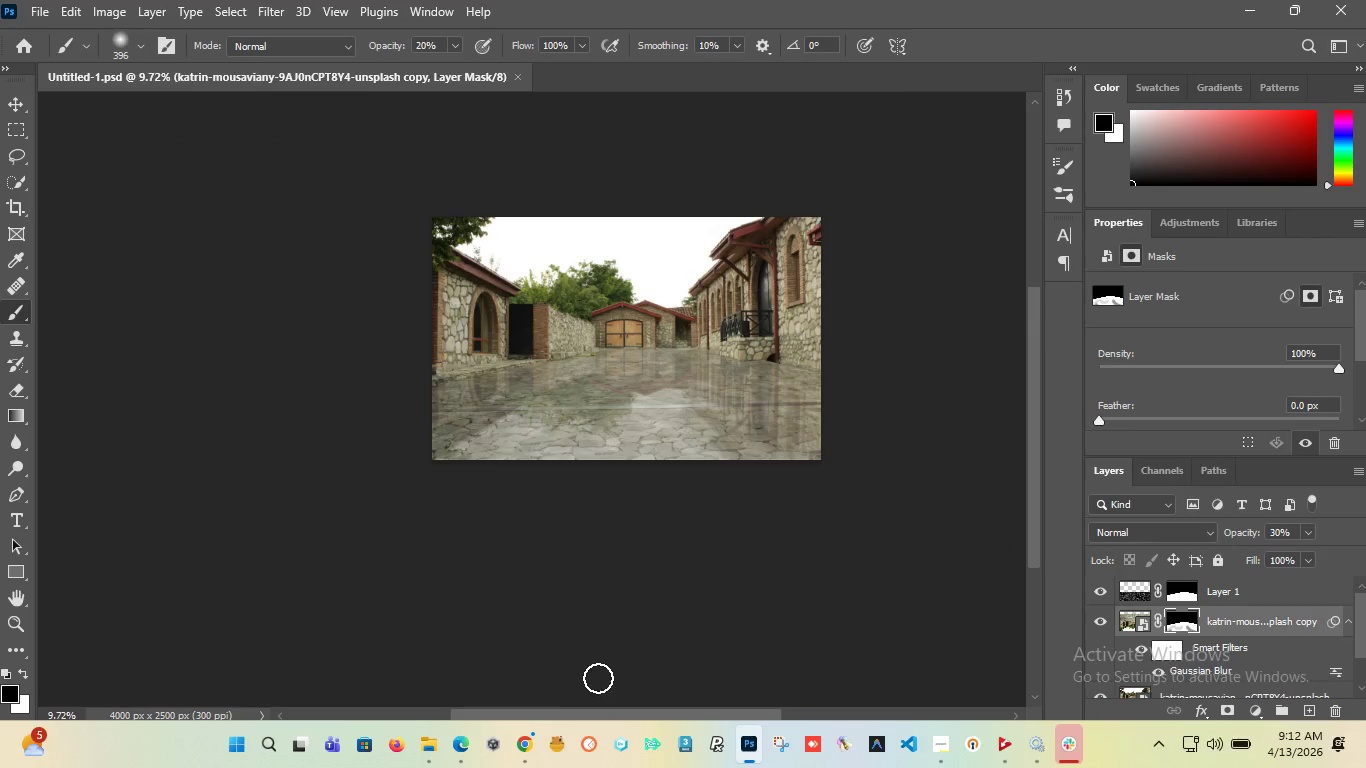 
left_click_drag(start_coordinate=[595, 714], to_coordinate=[618, 703])
 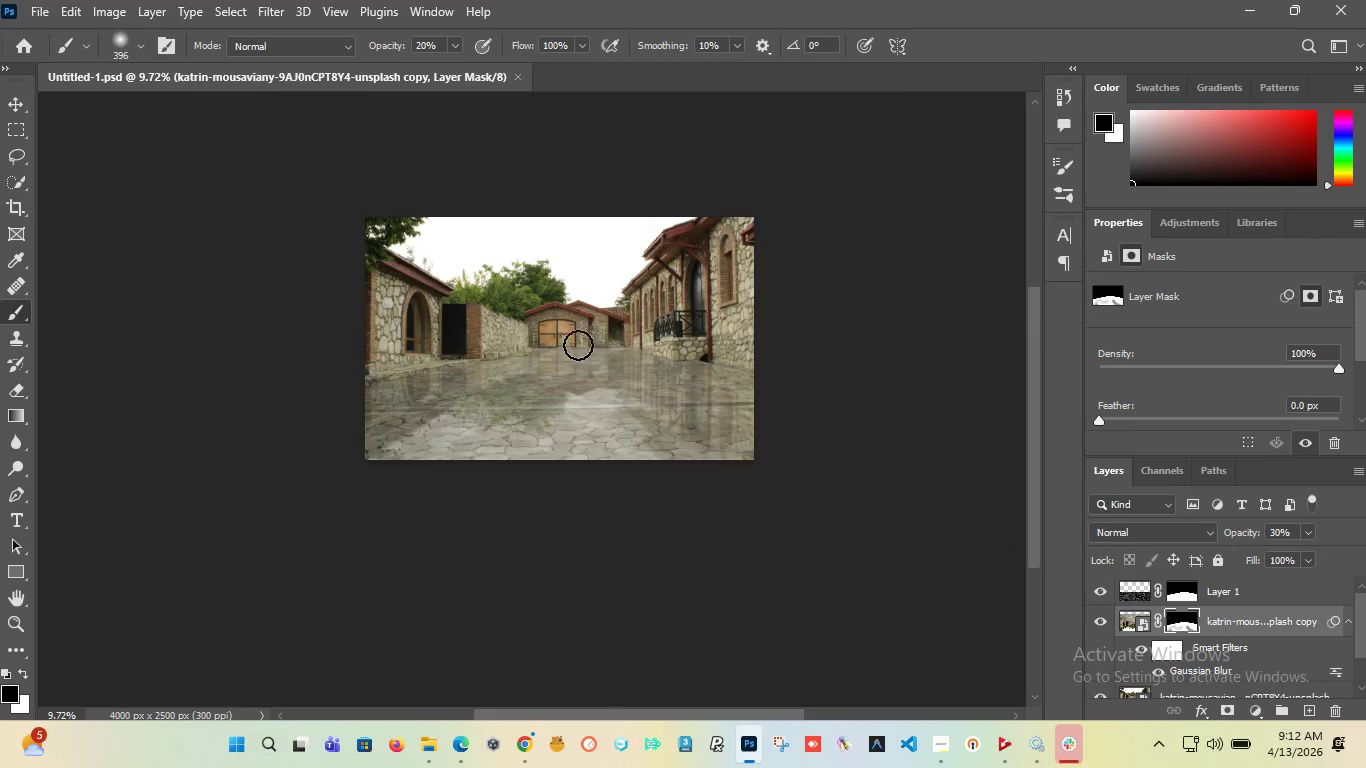 
scroll: coordinate [578, 345], scroll_direction: up, amount: 4.0
 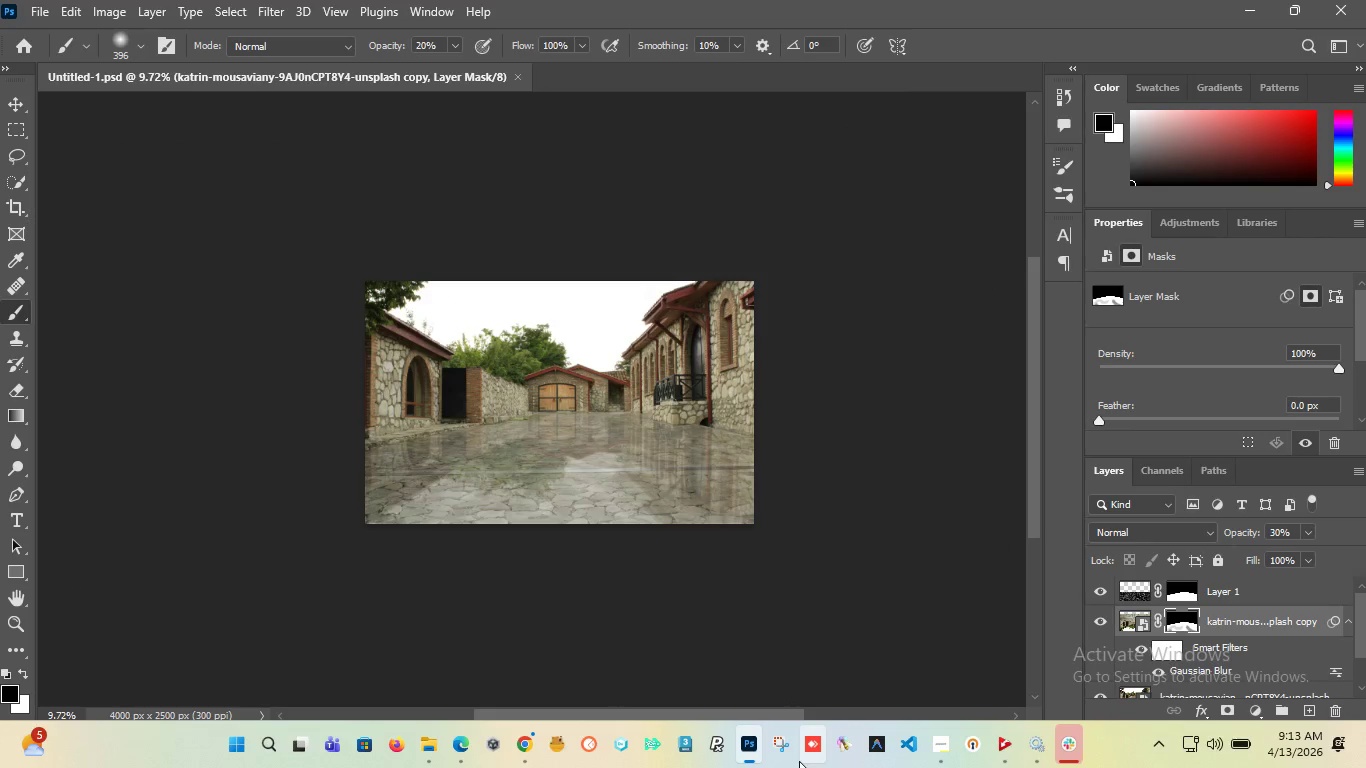 
left_click([943, 638])